 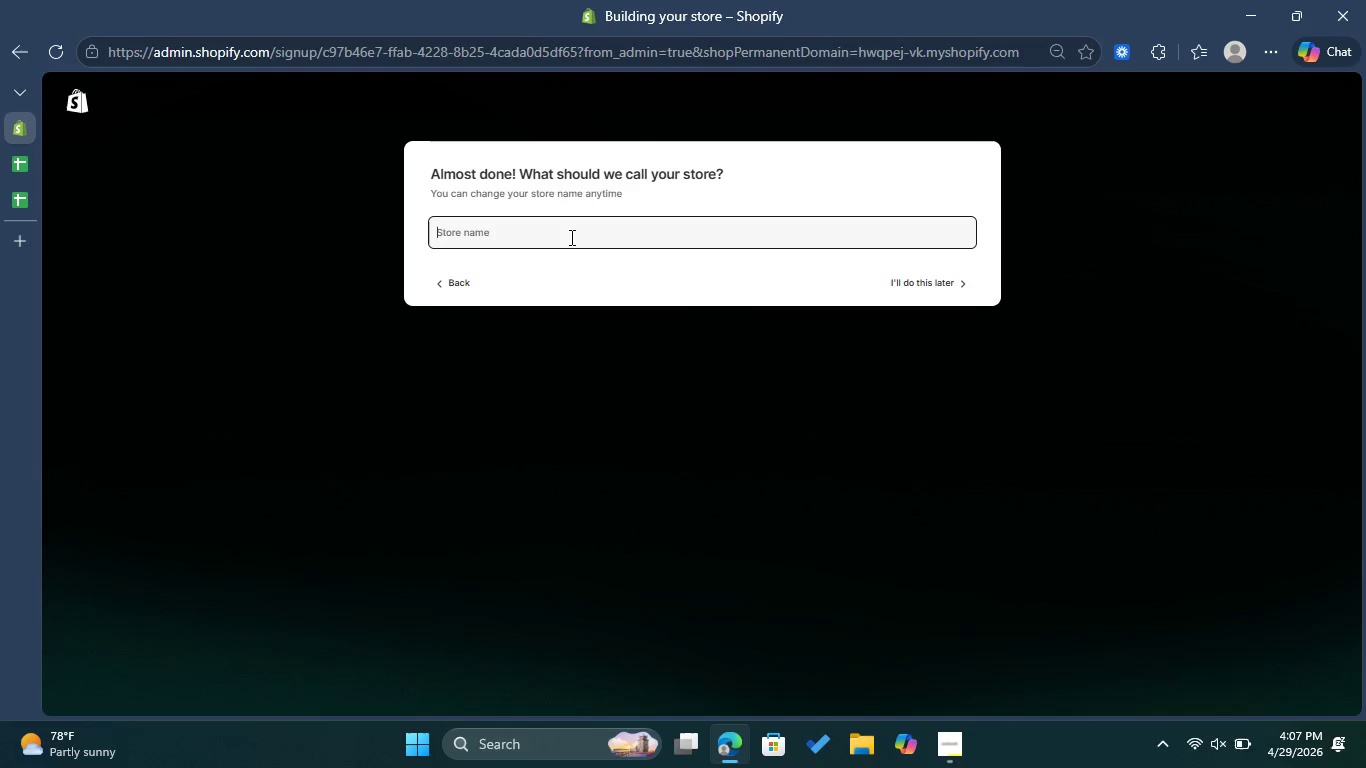 
key(Control+V)
 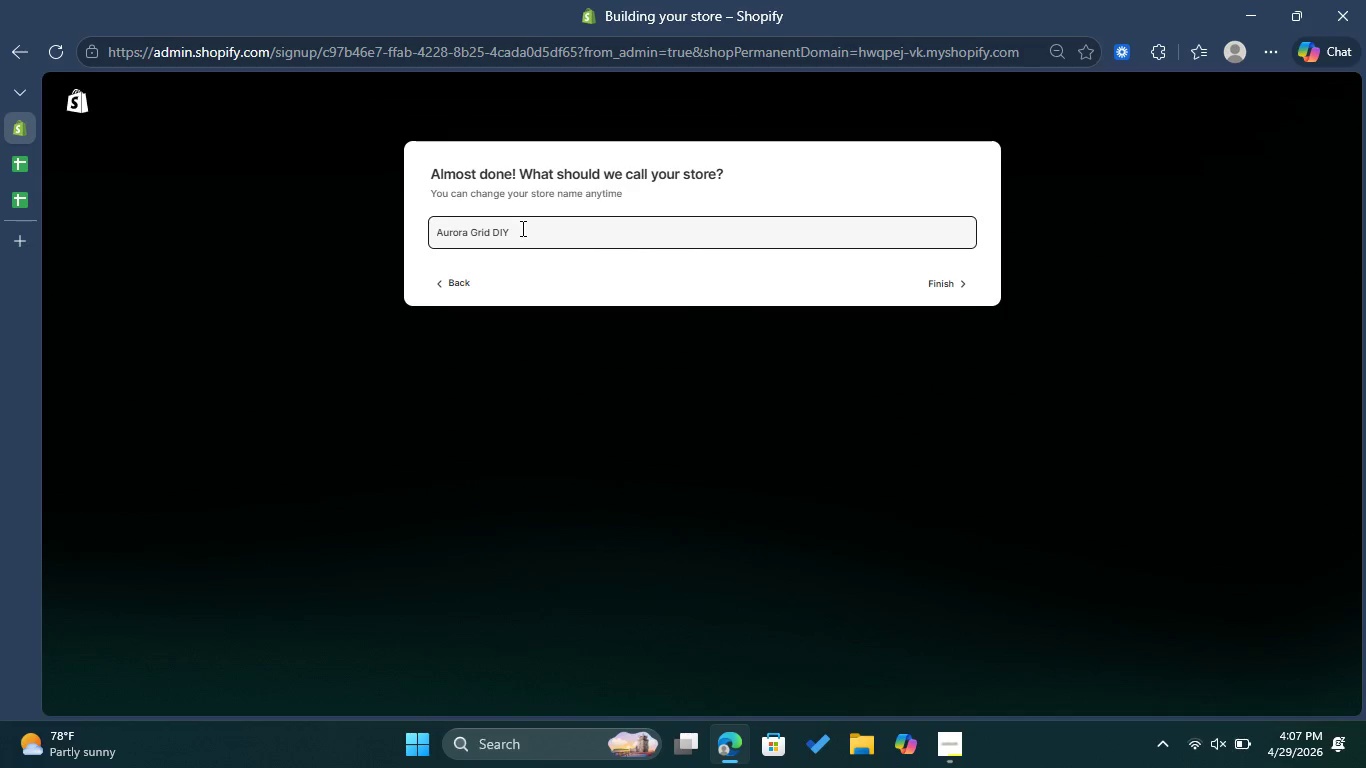 
double_click([521, 228])
 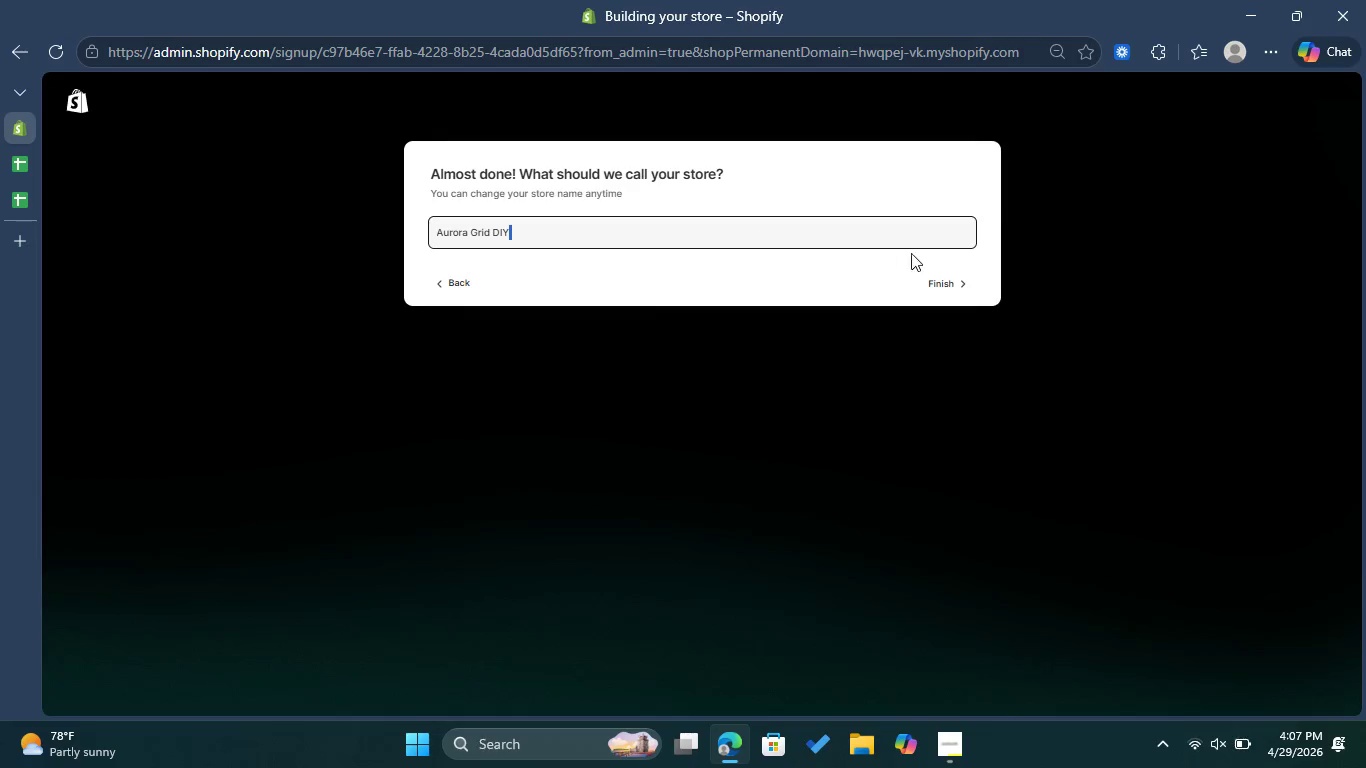 
left_click([940, 286])
 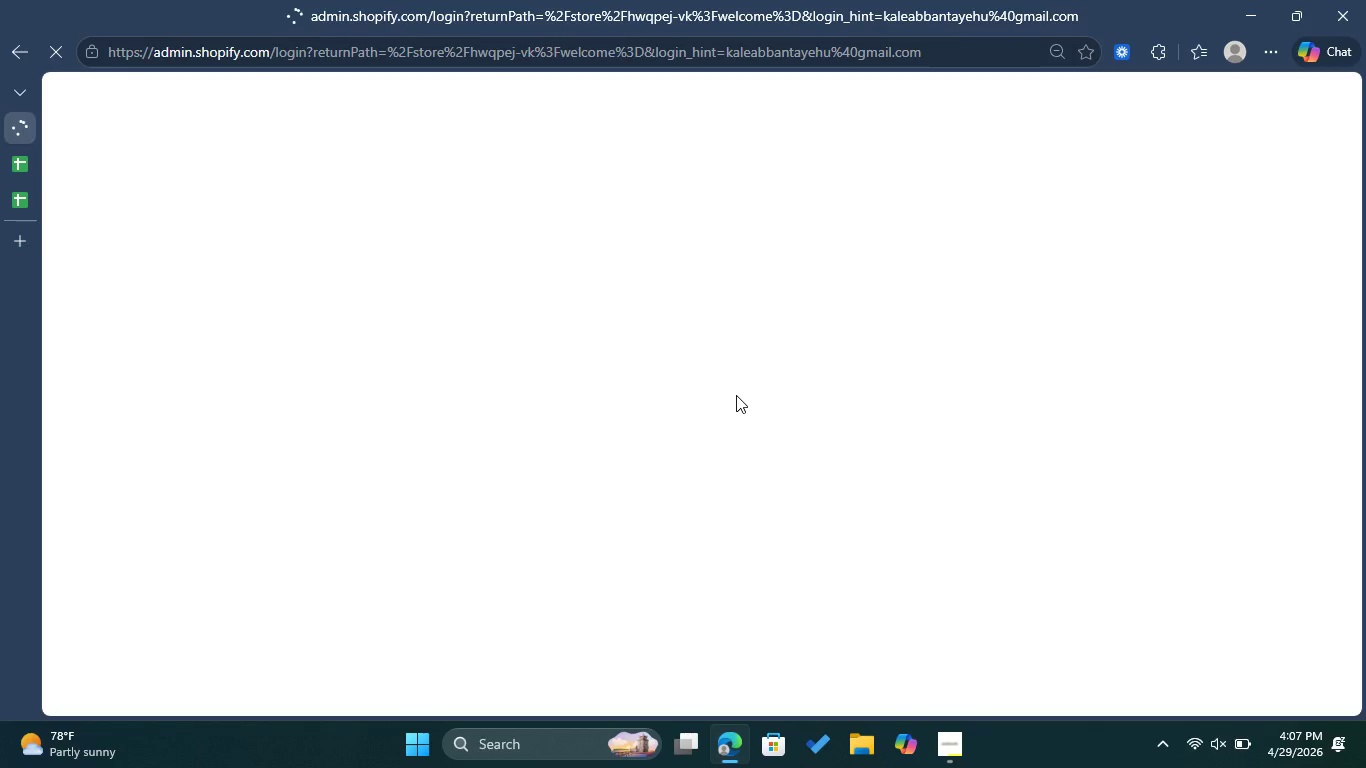 
wait(7.33)
 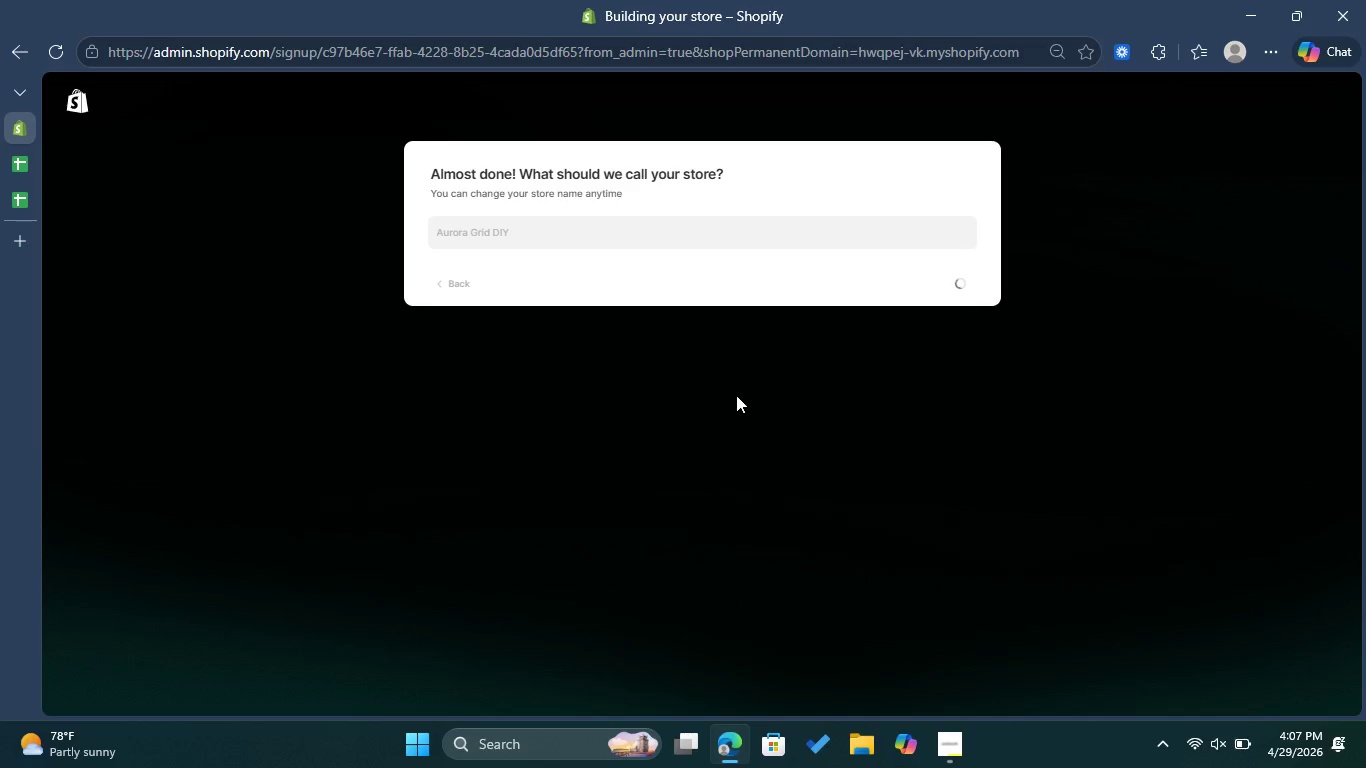 
left_click([13, 159])
 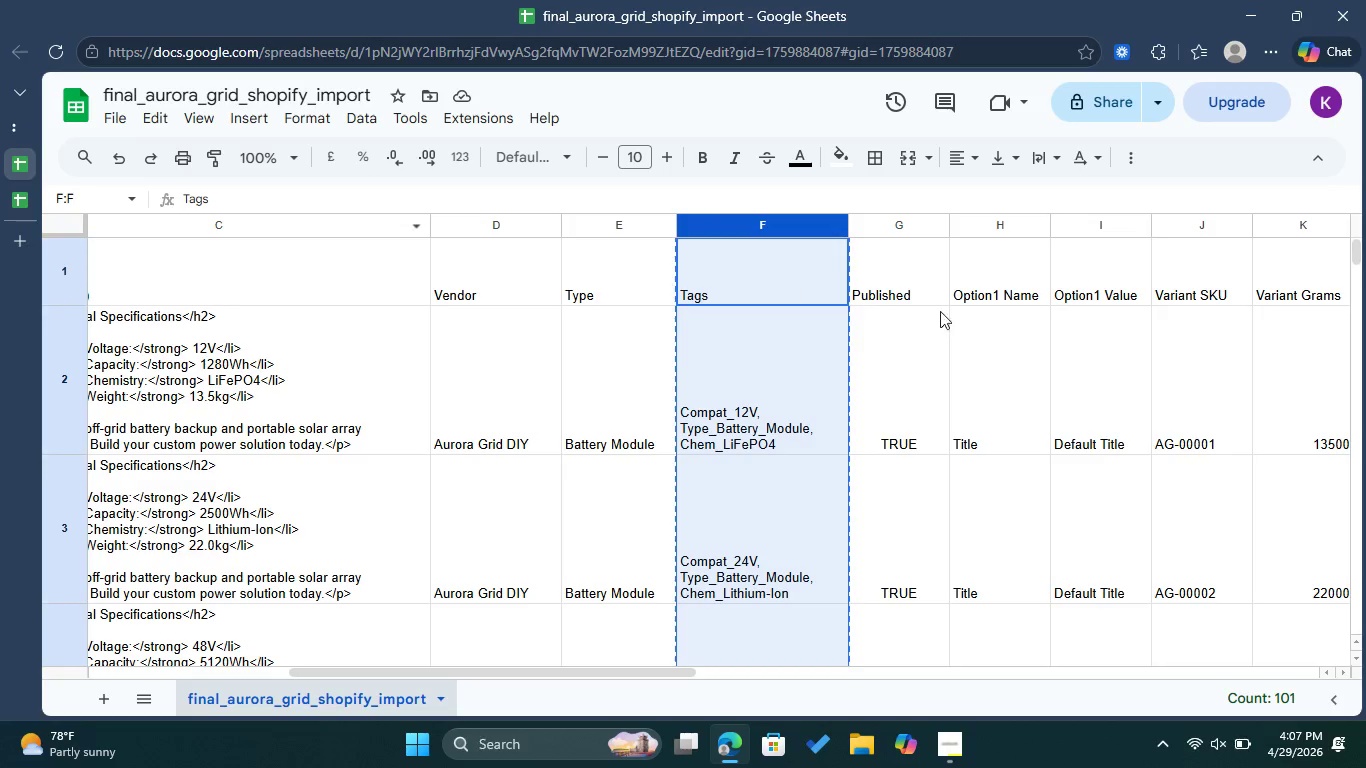 
left_click([891, 320])
 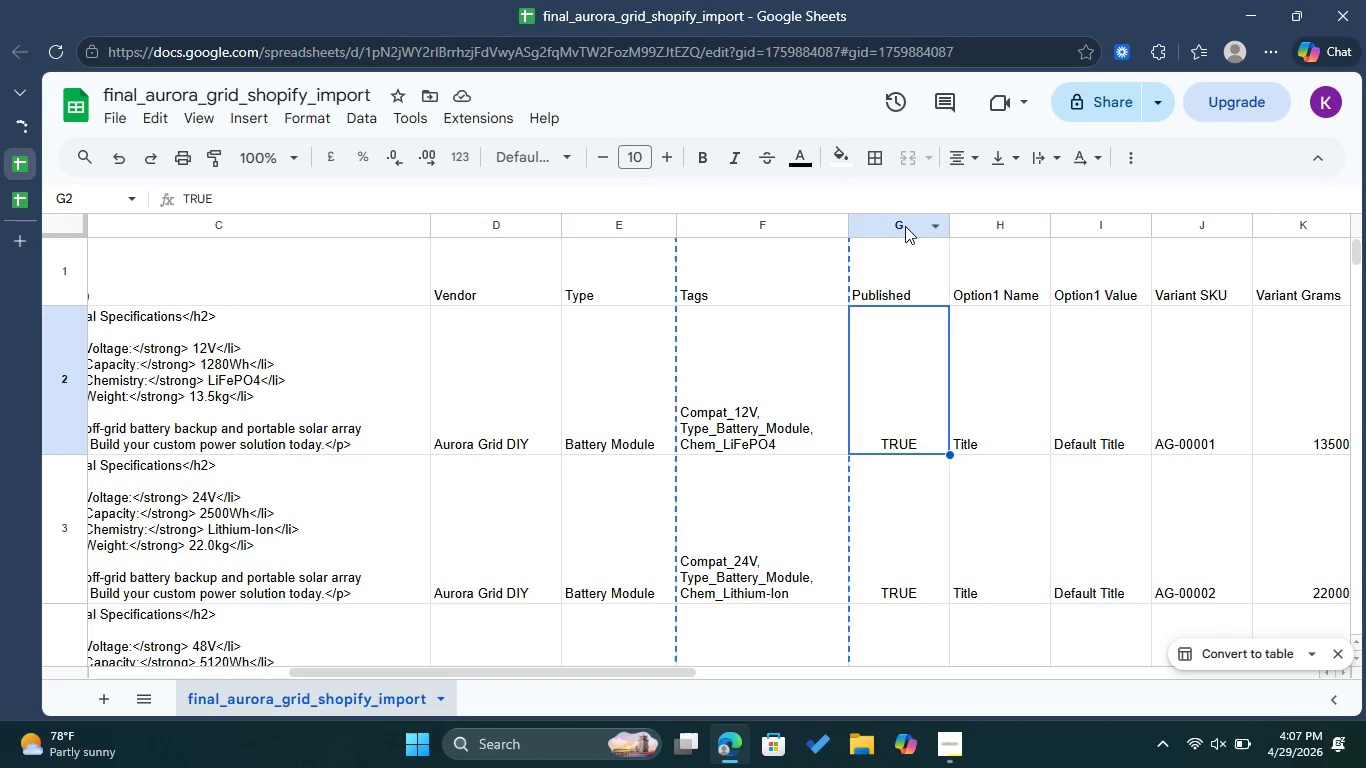 
left_click([906, 222])
 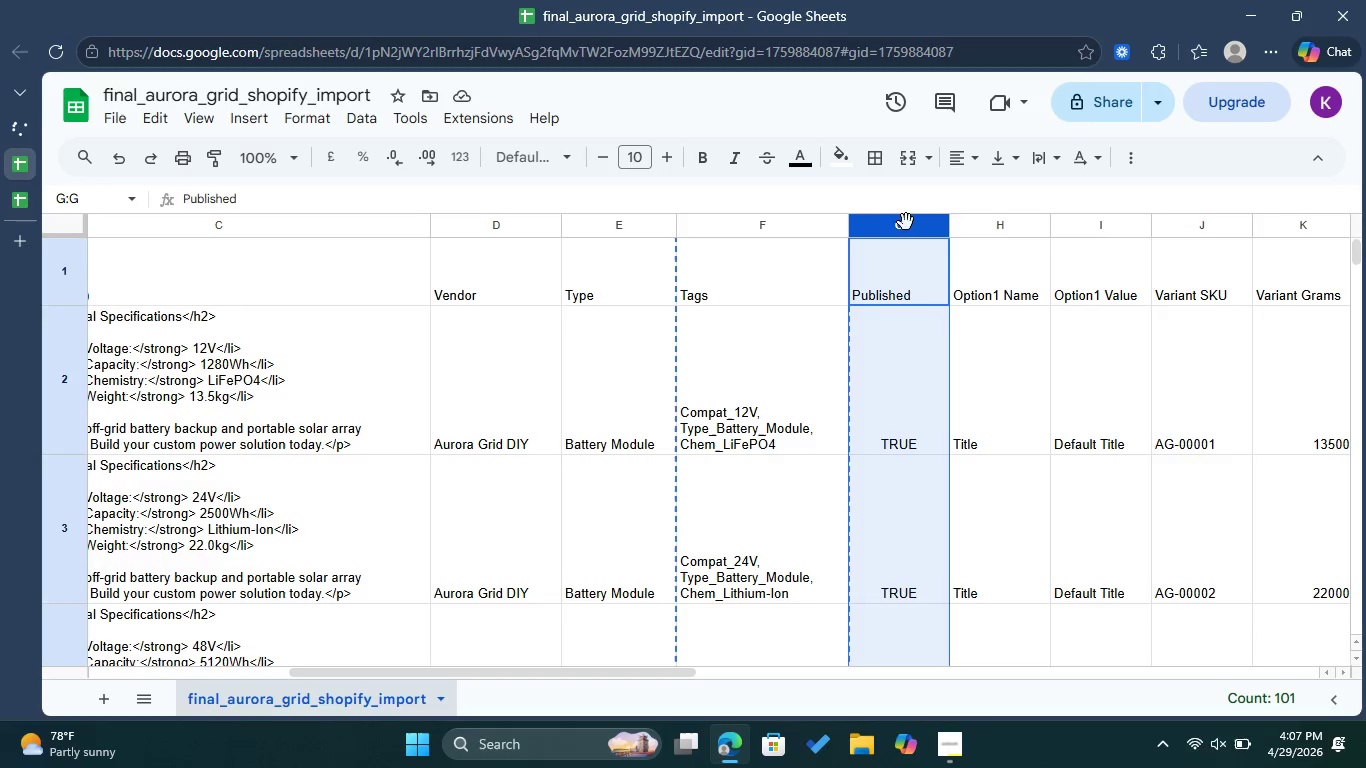 
right_click([906, 222])
 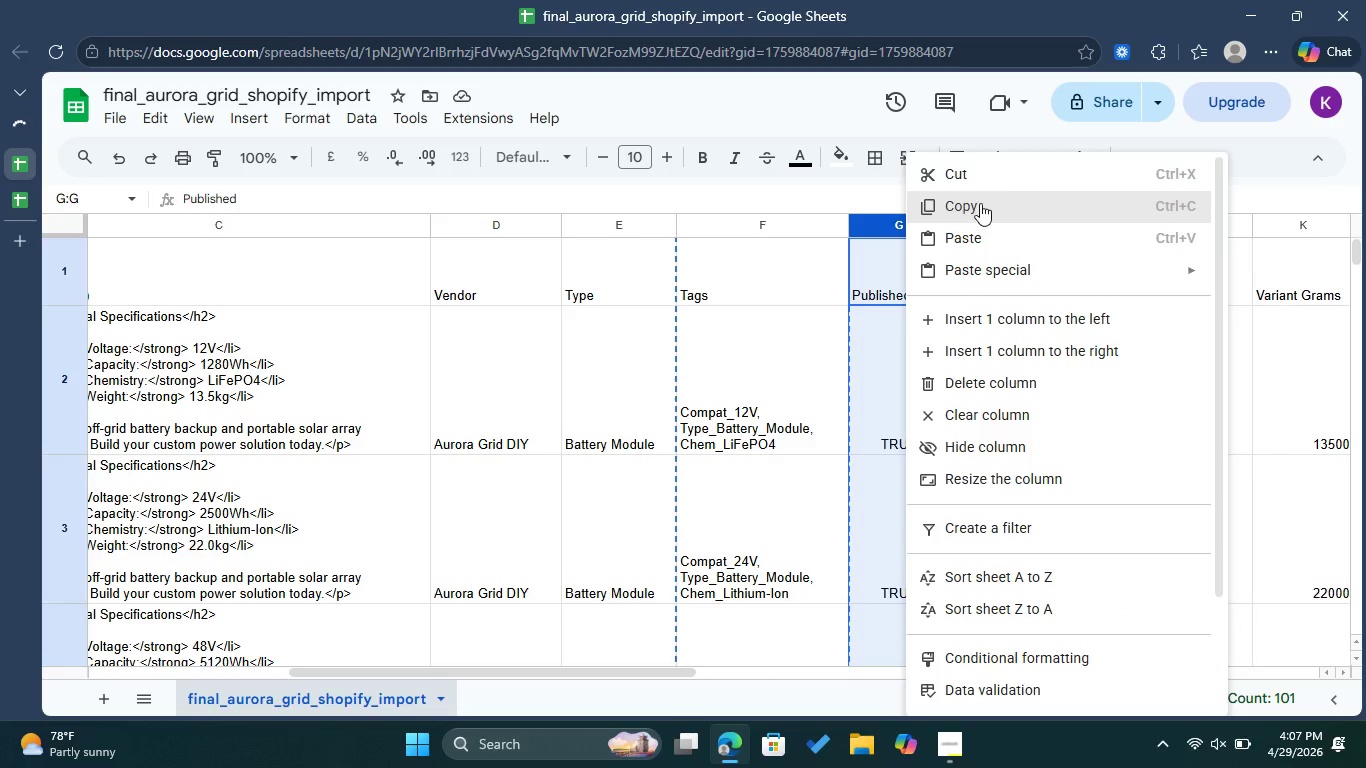 
left_click([980, 203])
 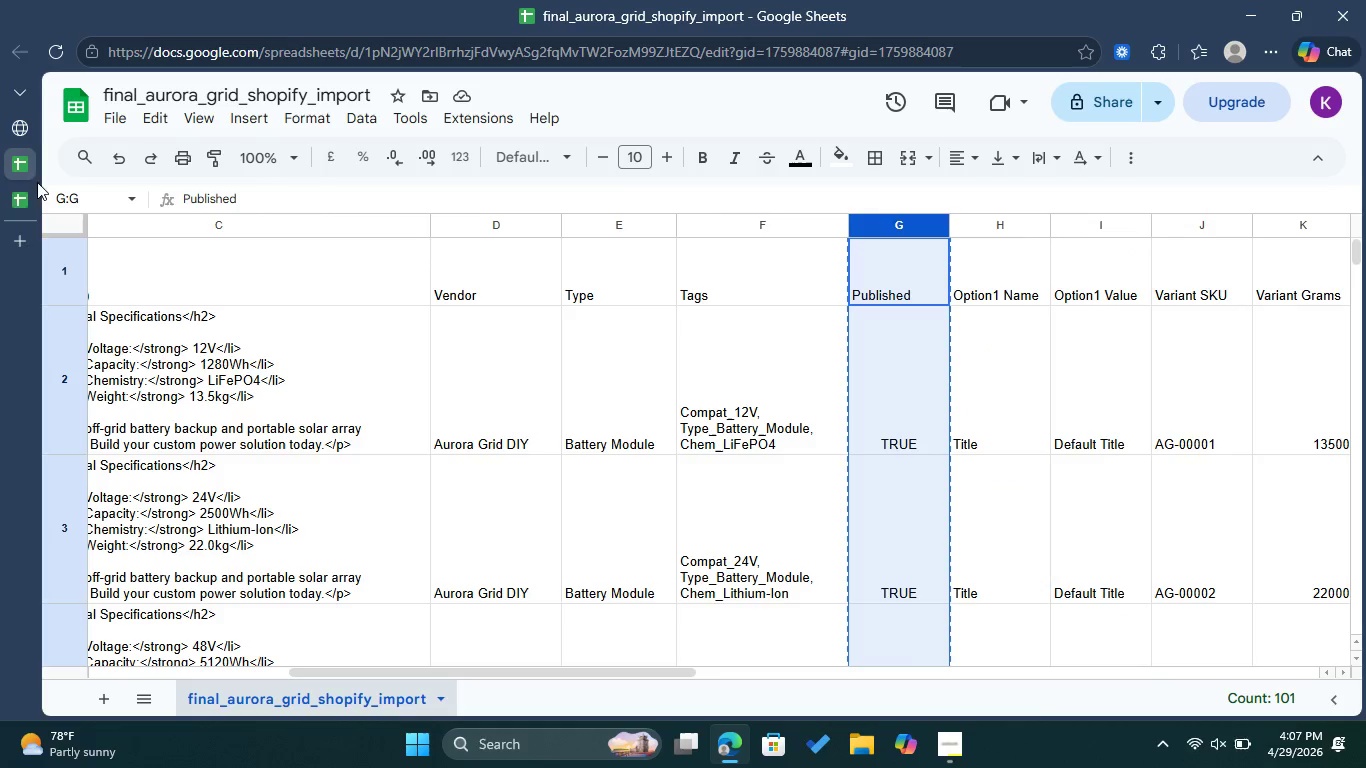 
left_click([7, 196])
 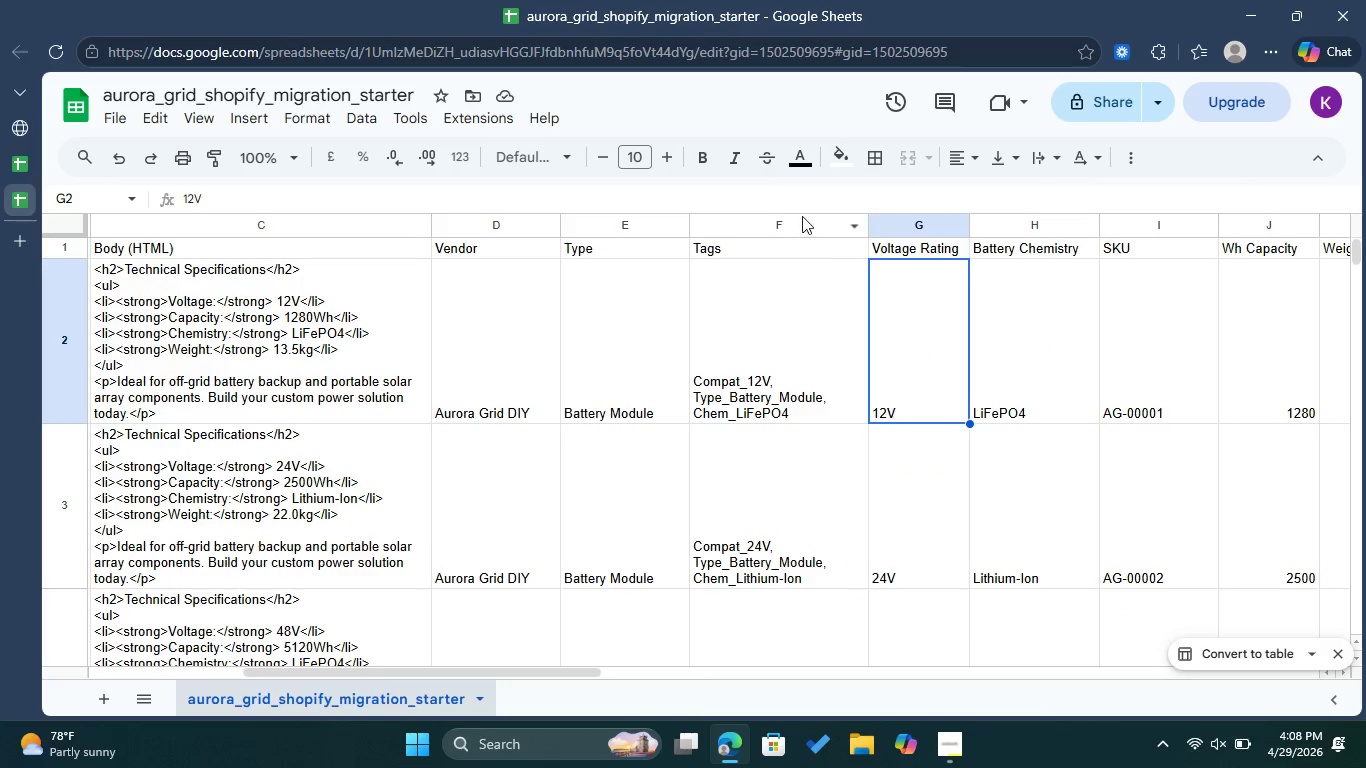 
left_click([792, 243])
 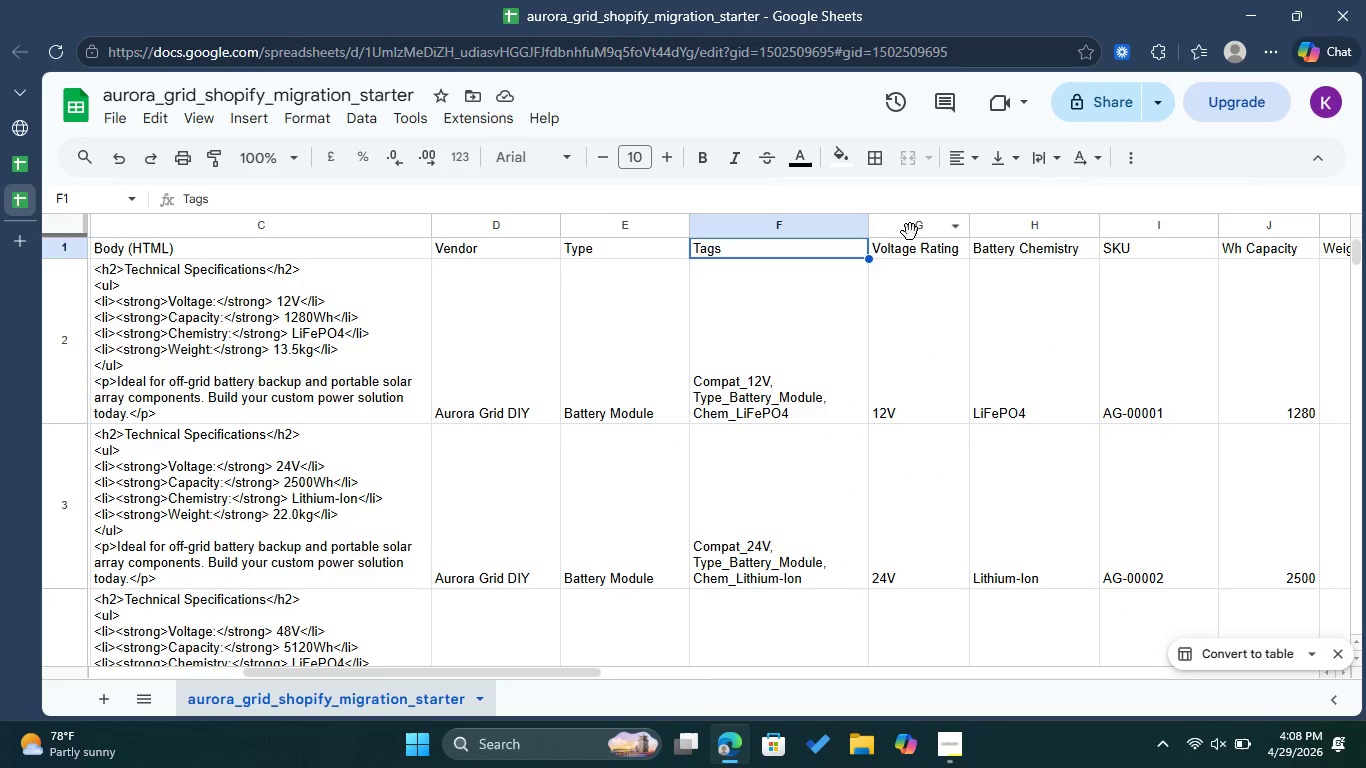 
left_click([910, 231])
 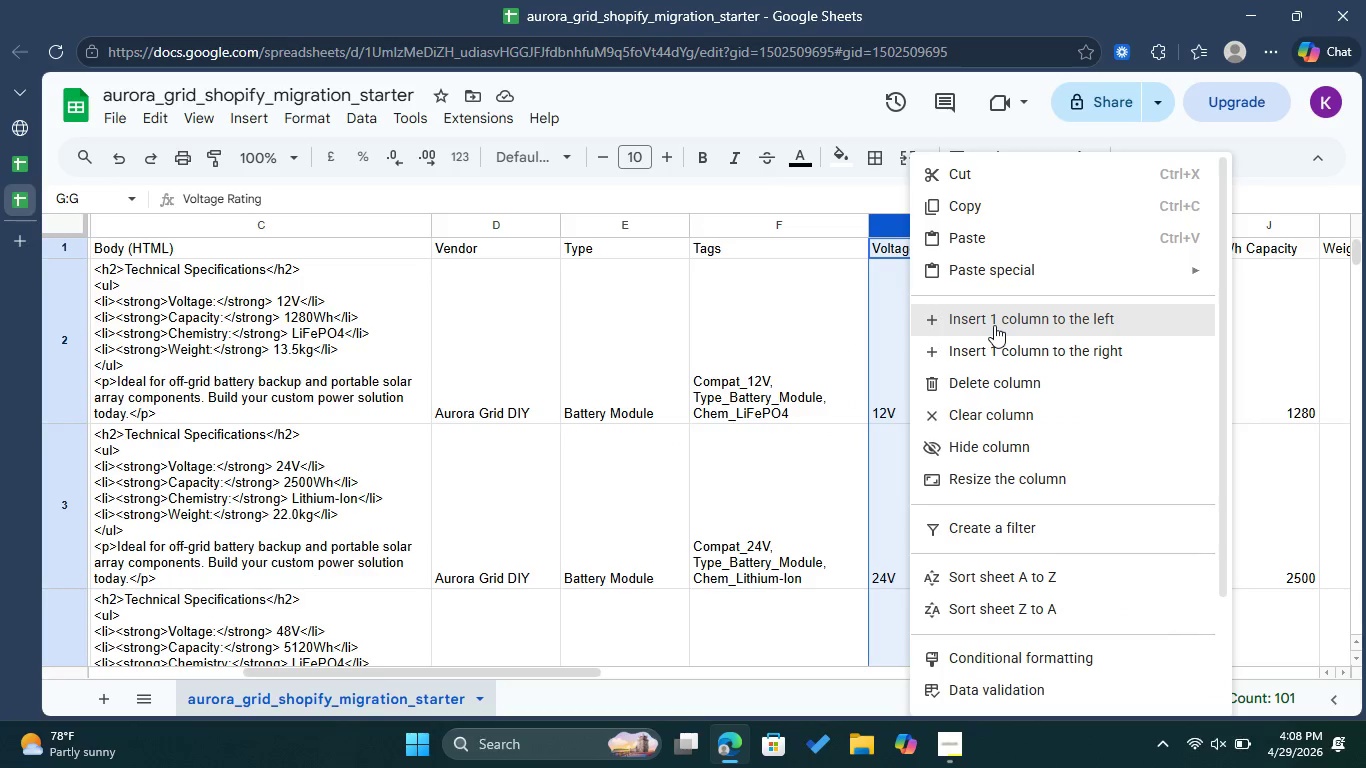 
left_click([994, 325])
 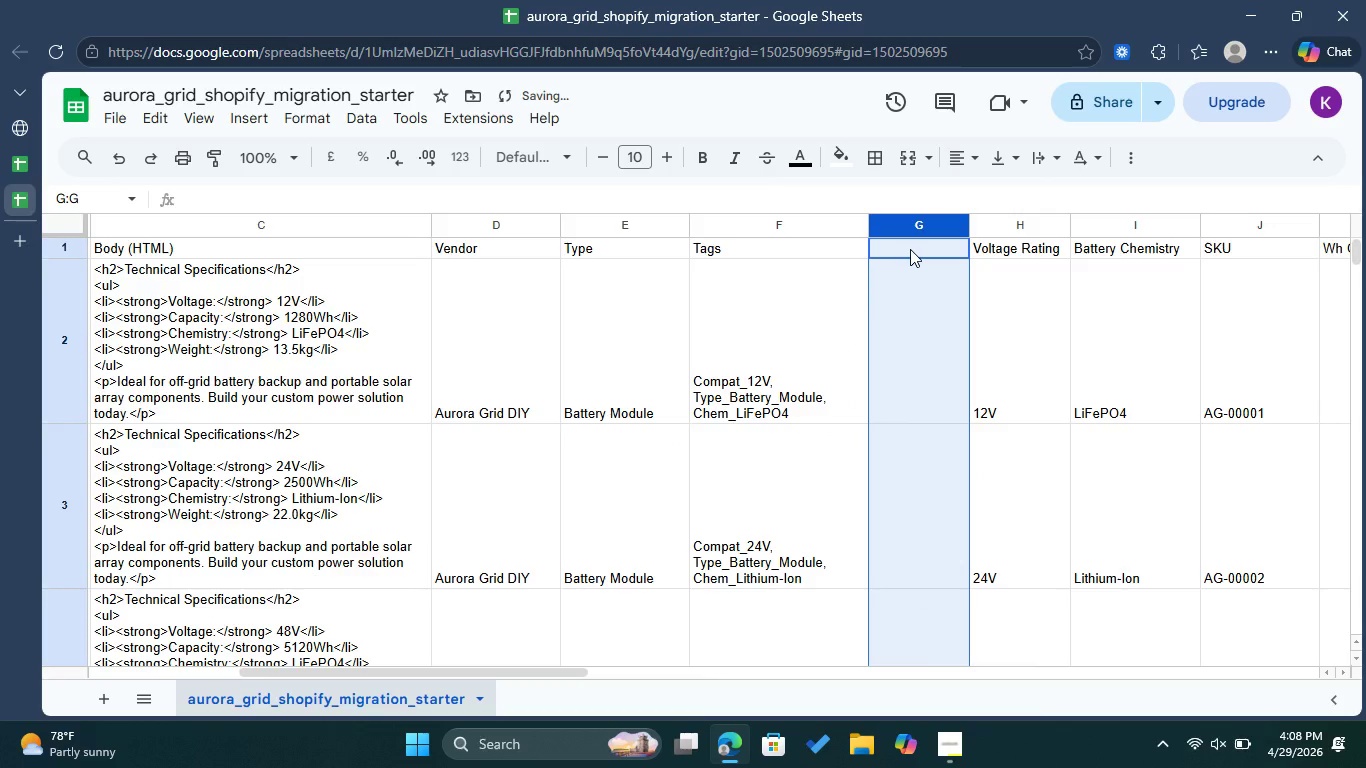 
right_click([910, 249])
 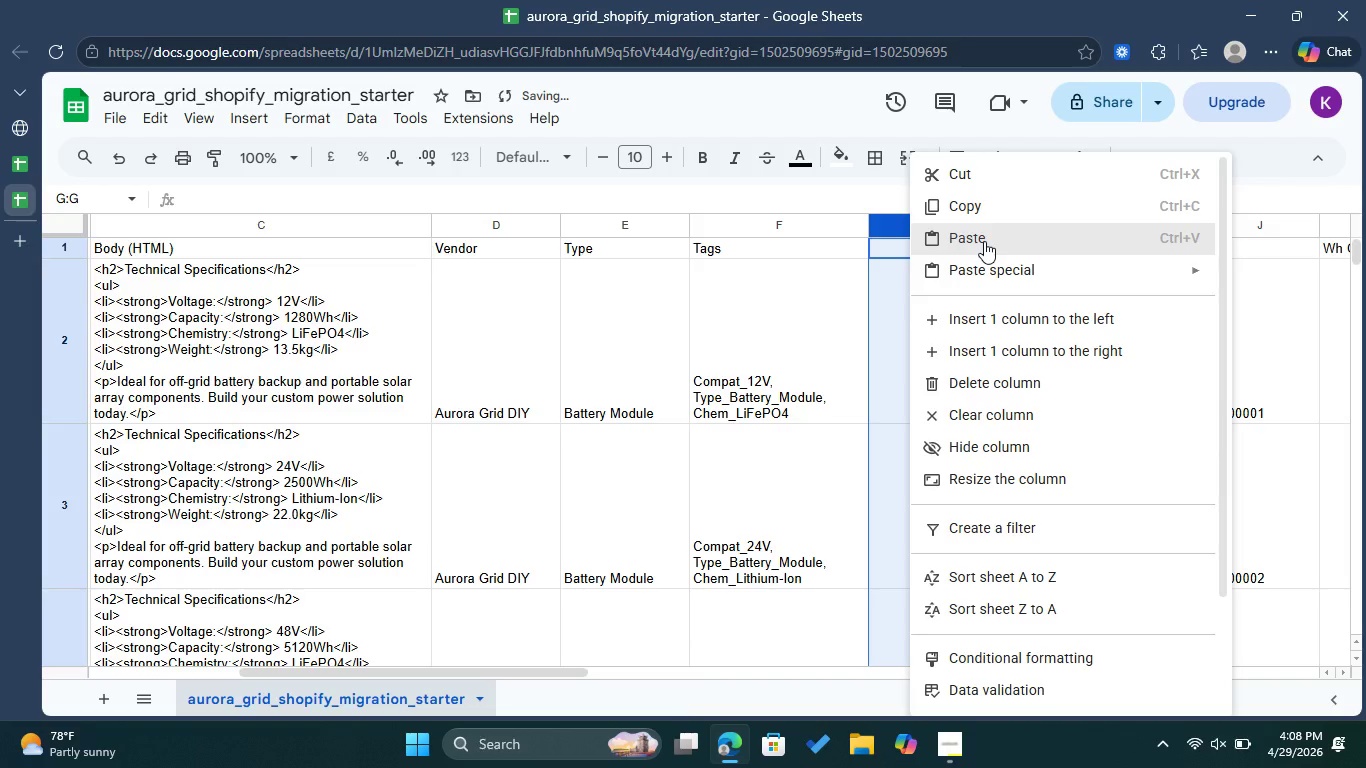 
left_click([984, 241])
 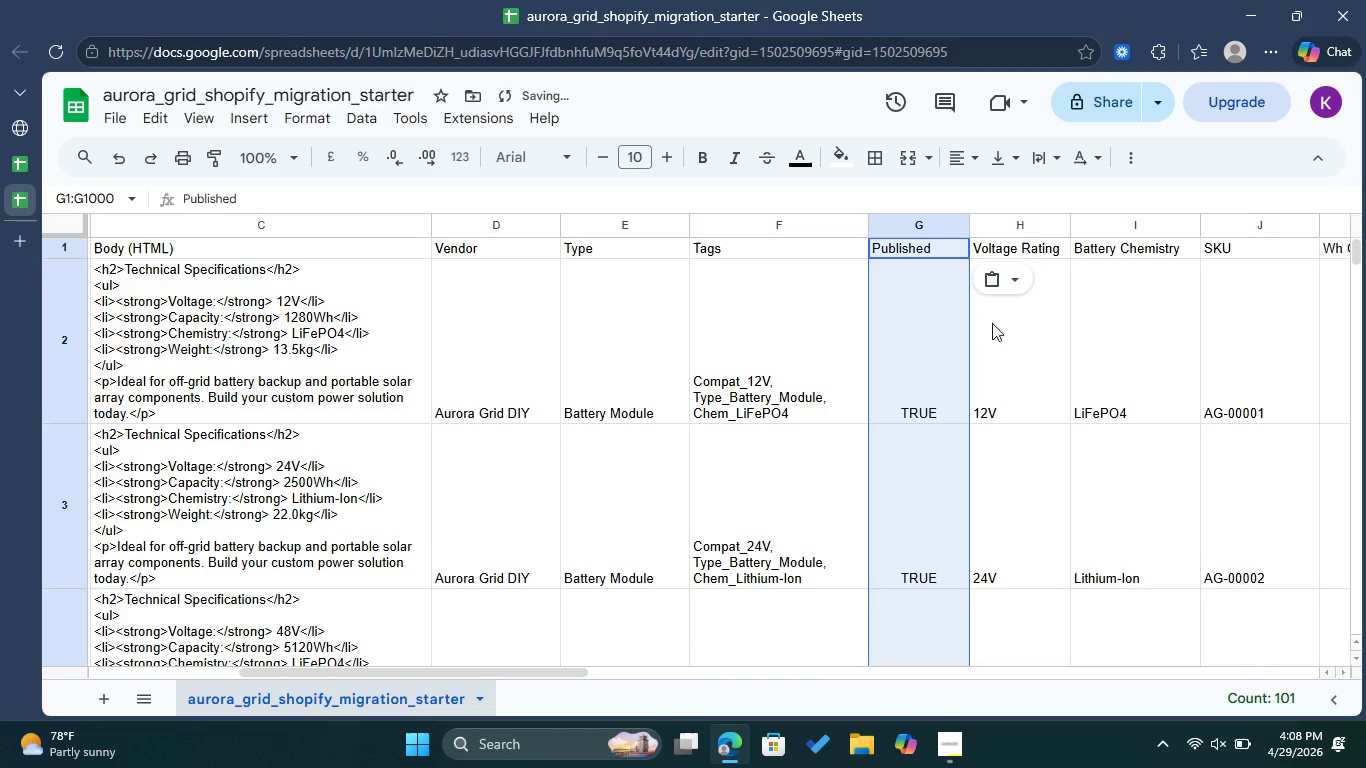 
left_click([998, 333])
 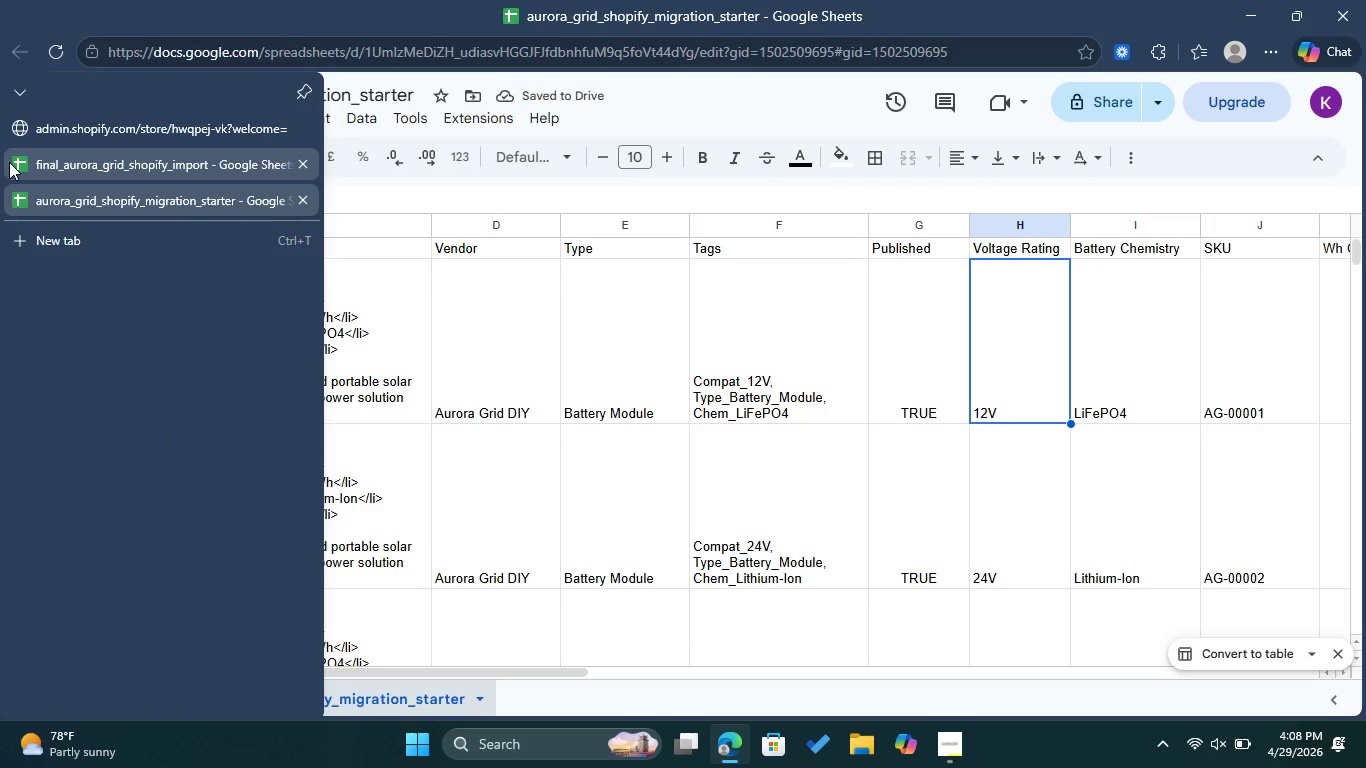 
left_click([9, 162])
 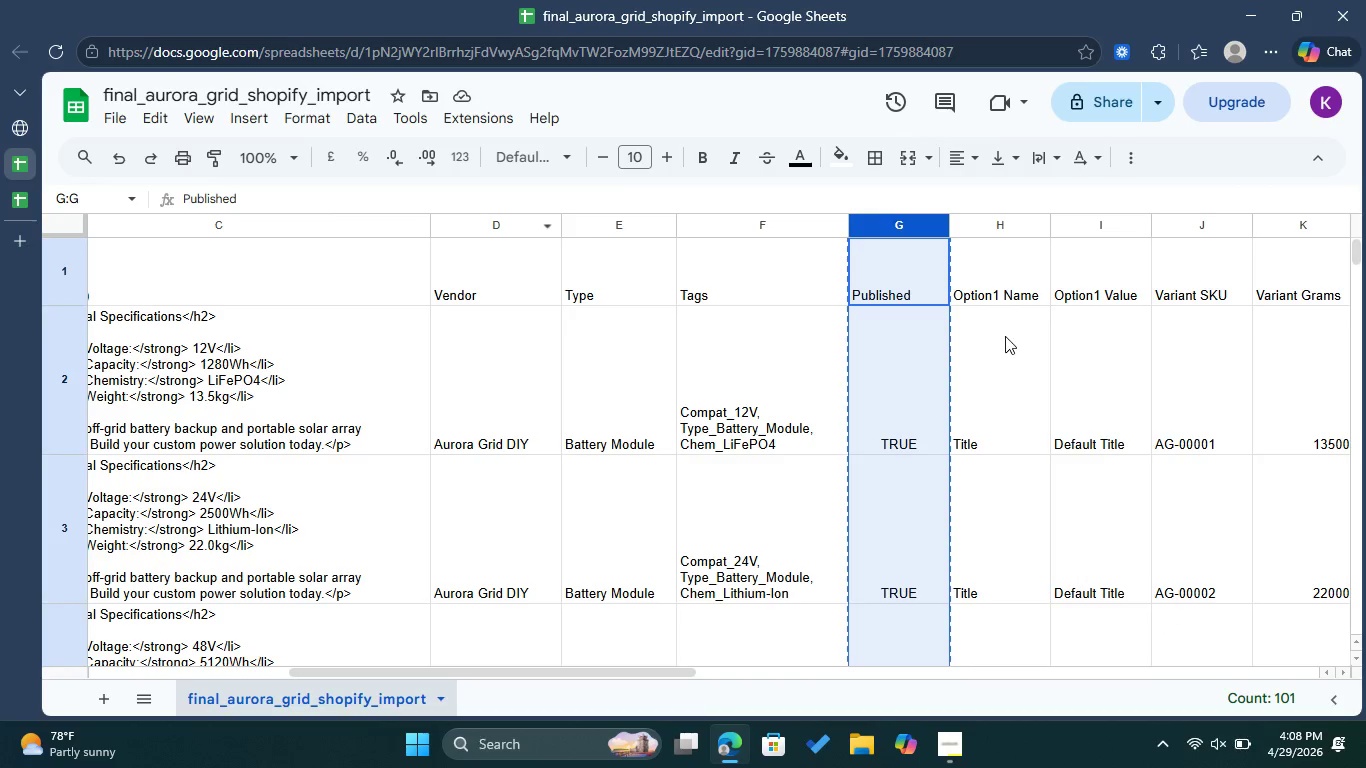 
left_click([1005, 336])
 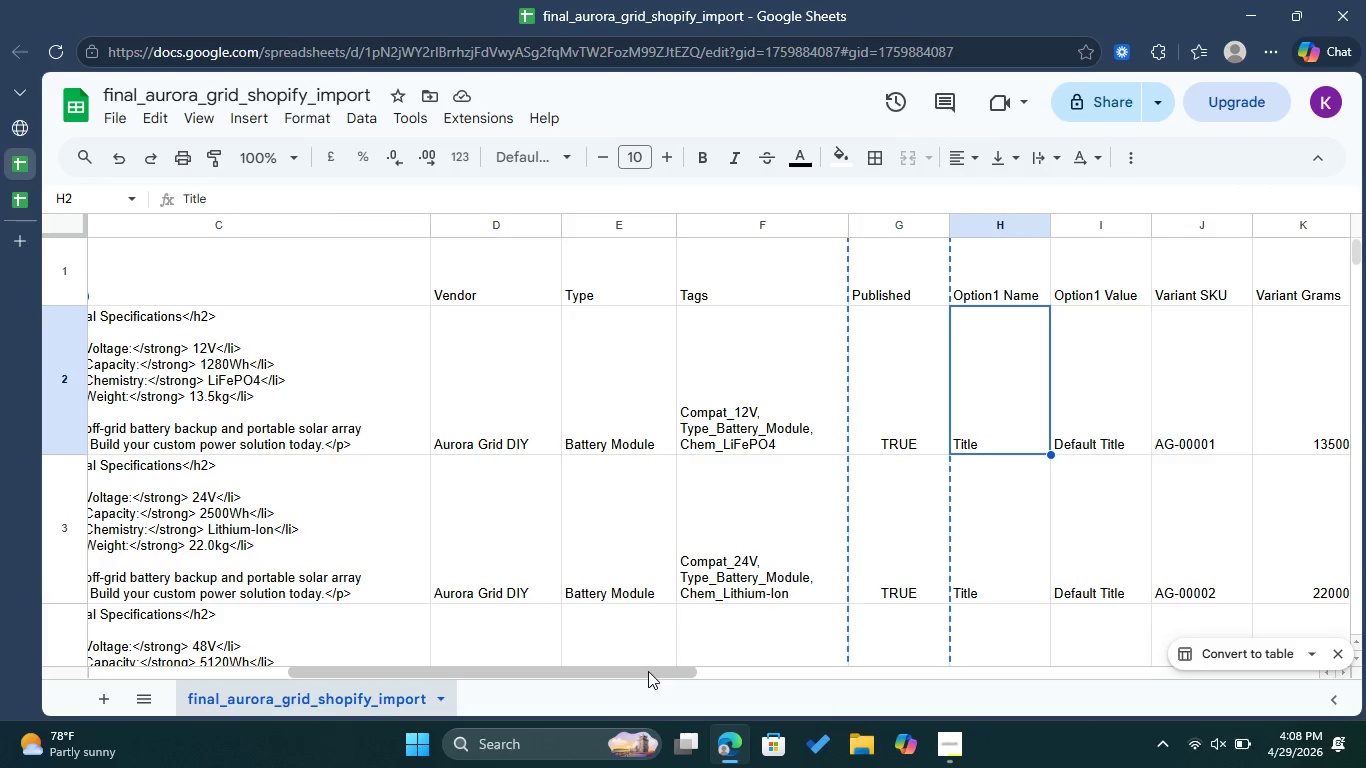 
left_click_drag(start_coordinate=[652, 659], to_coordinate=[725, 658])
 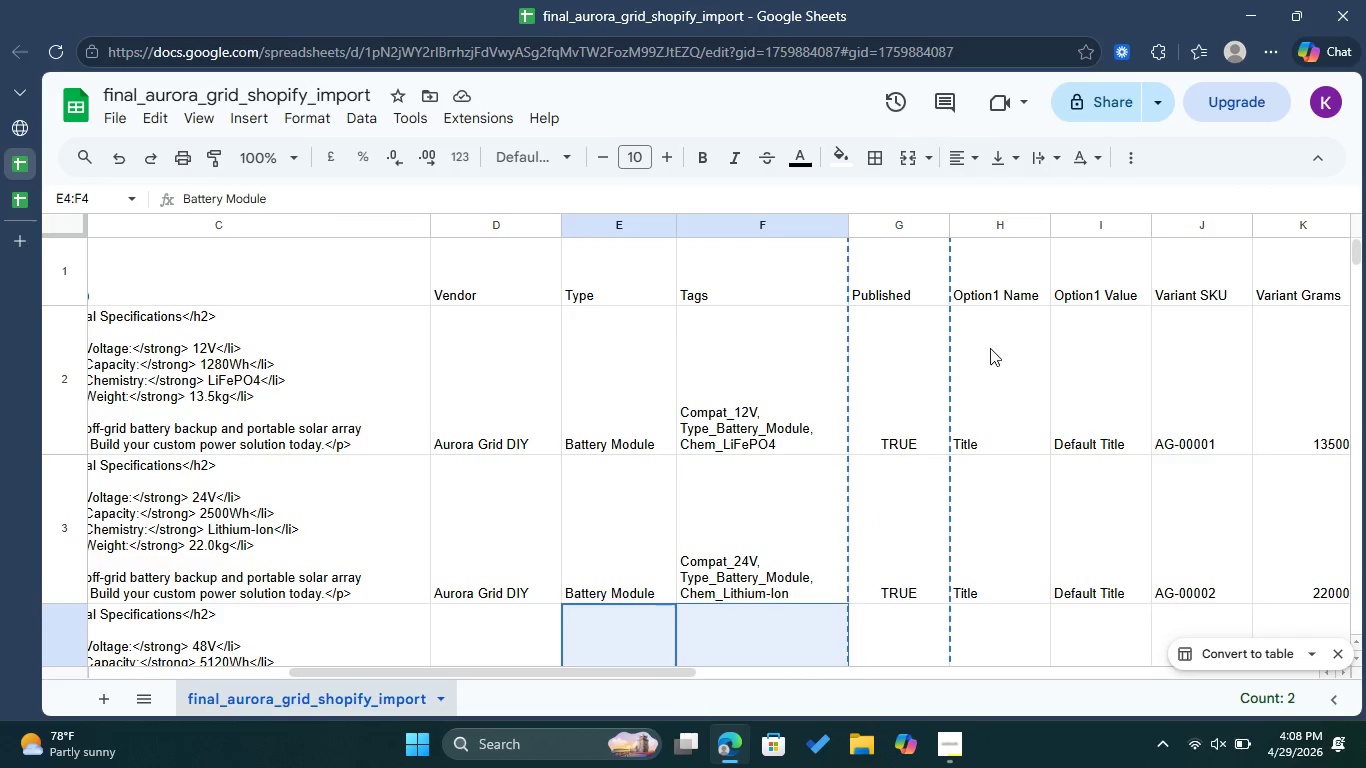 
left_click([992, 338])
 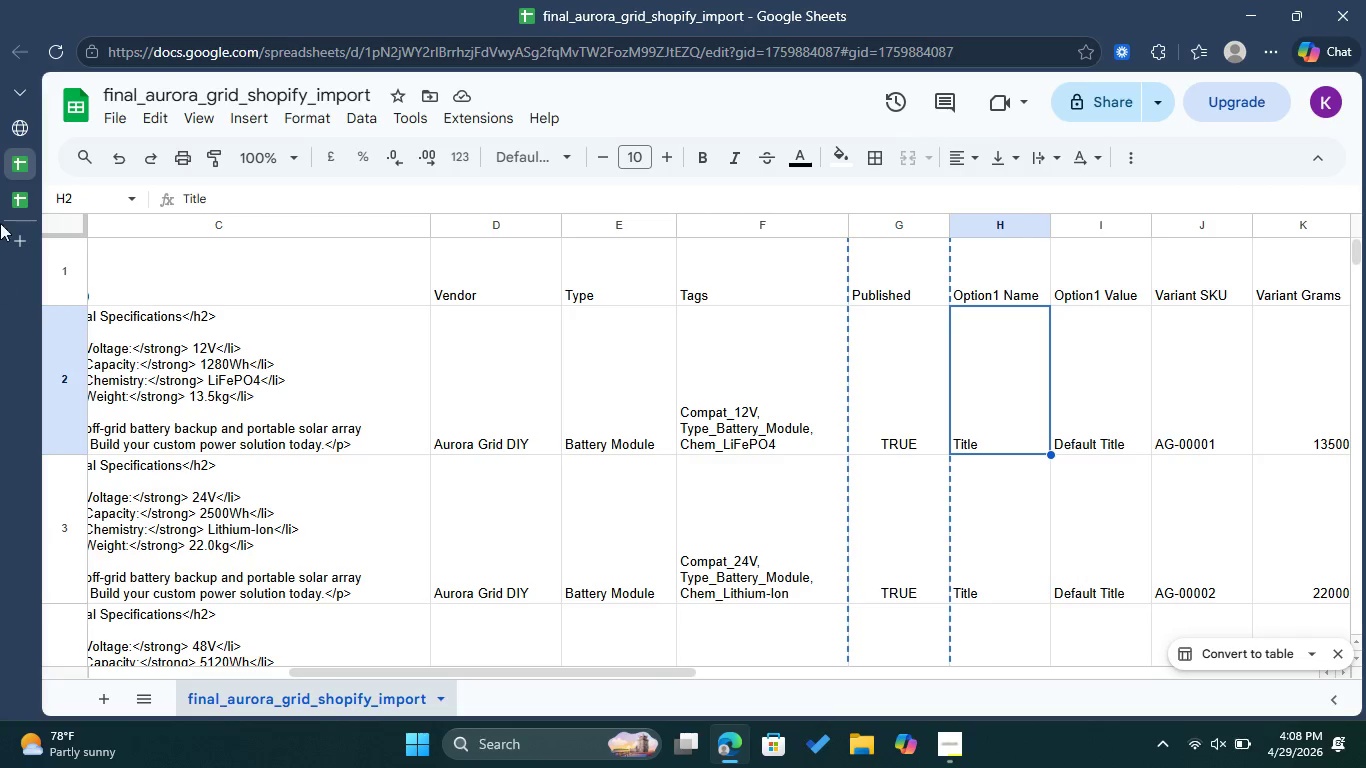 
left_click([22, 202])
 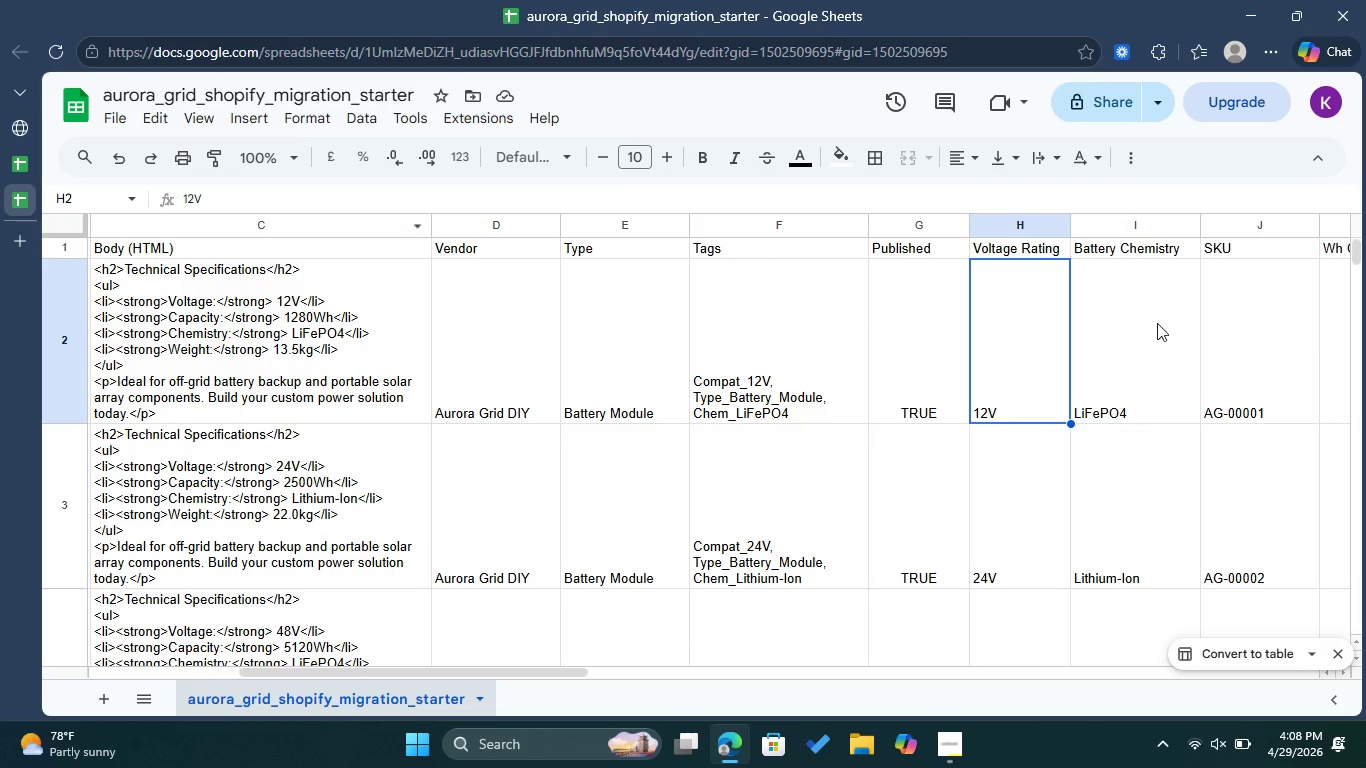 
left_click([1136, 316])
 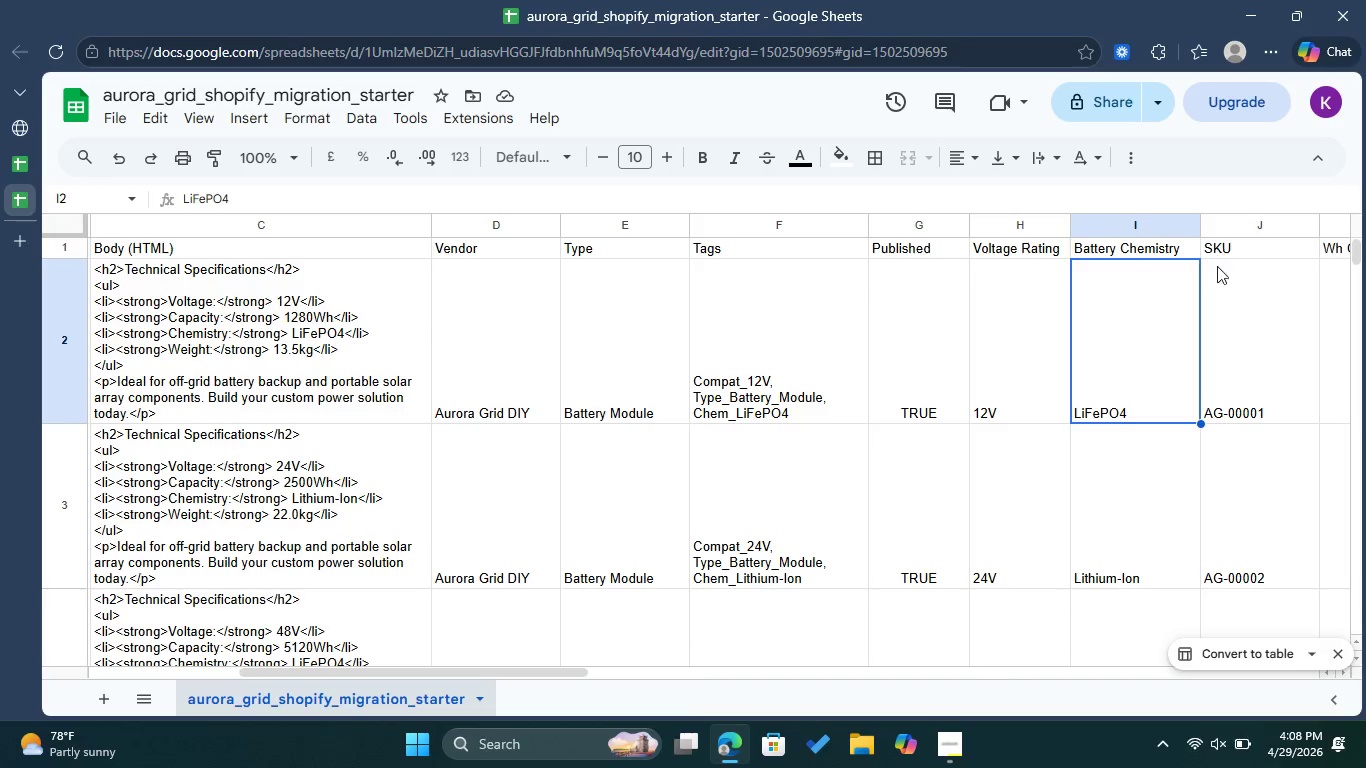 
left_click([1239, 317])
 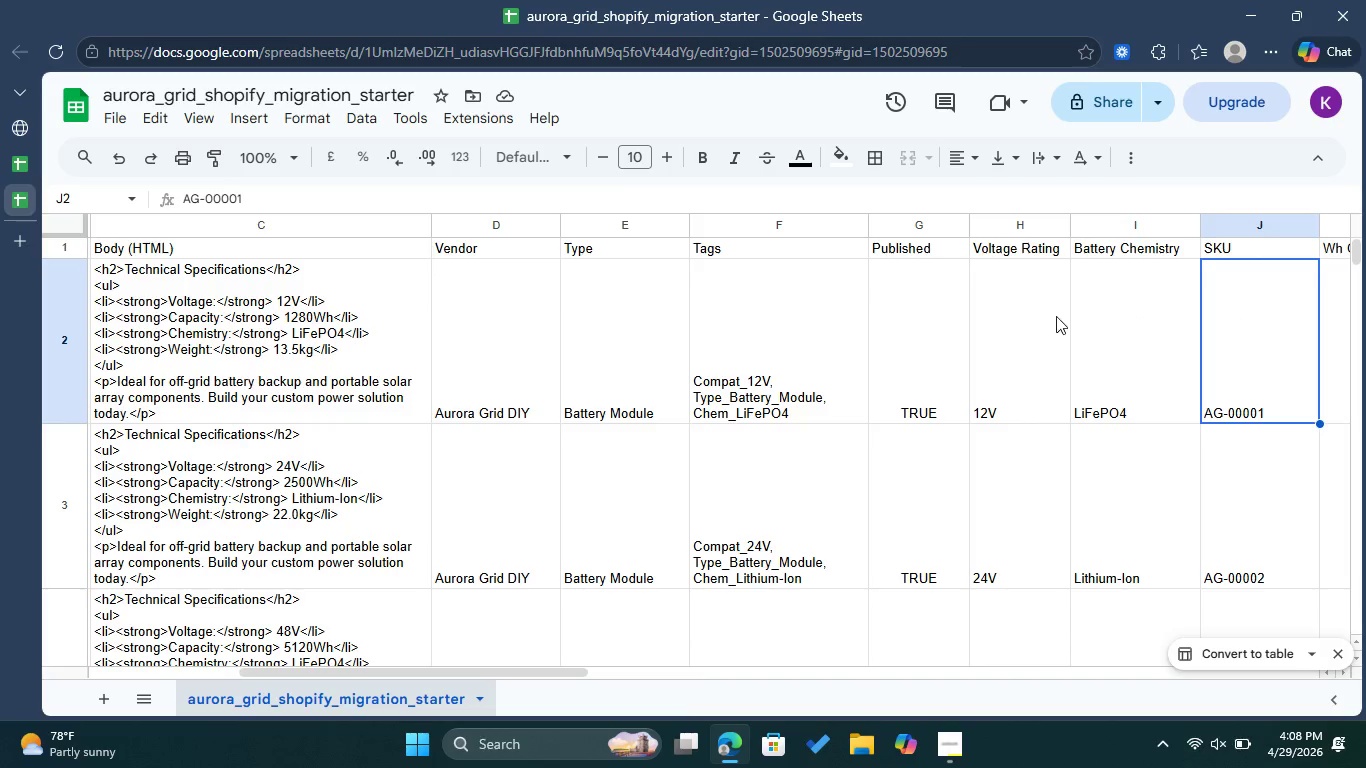 
left_click([12, 155])
 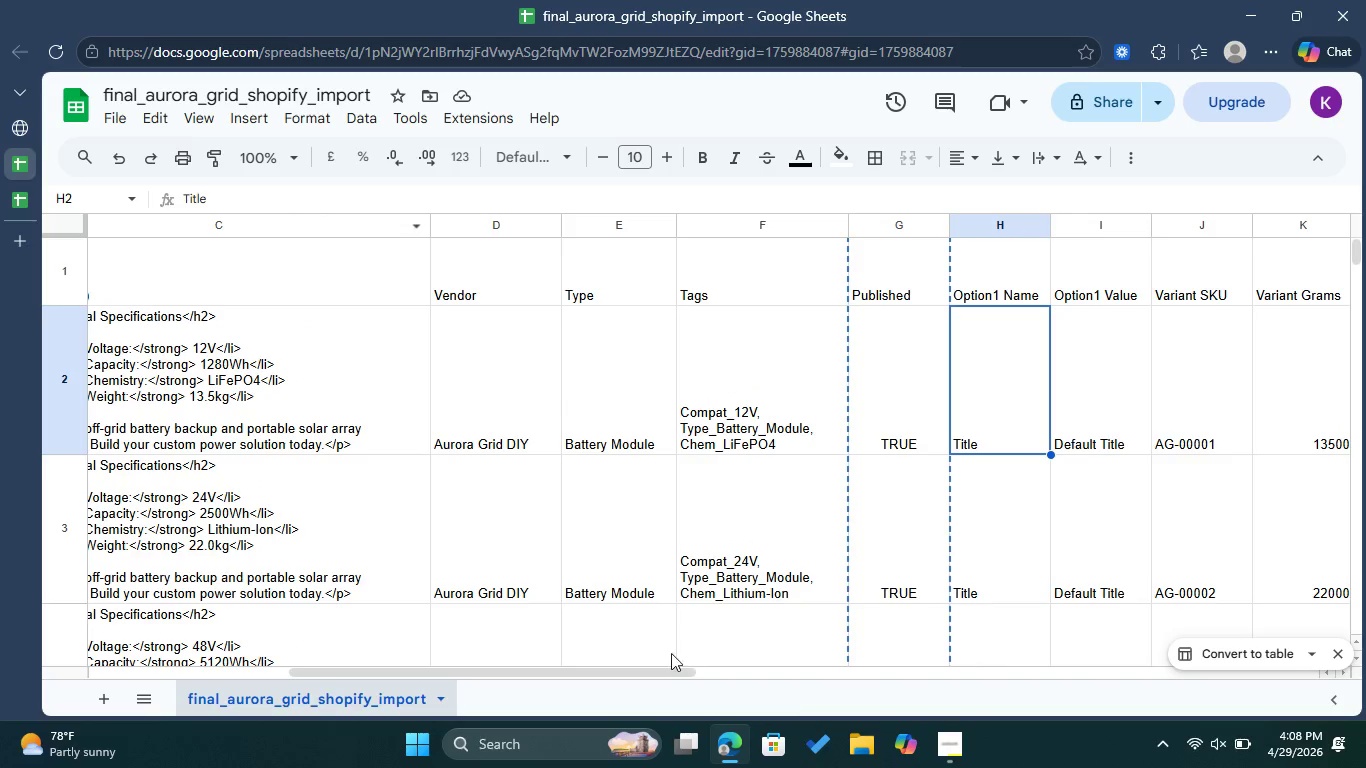 
left_click_drag(start_coordinate=[650, 668], to_coordinate=[787, 633])
 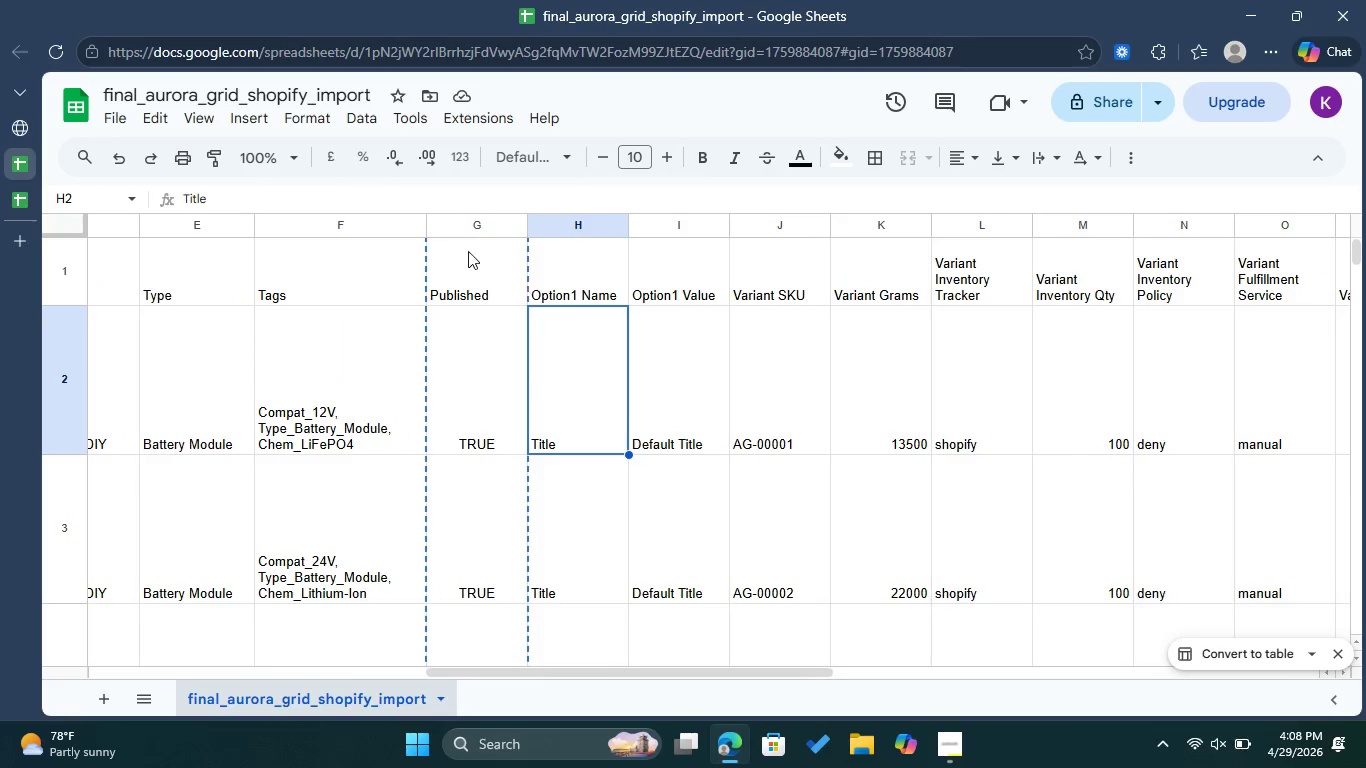 
left_click([467, 249])
 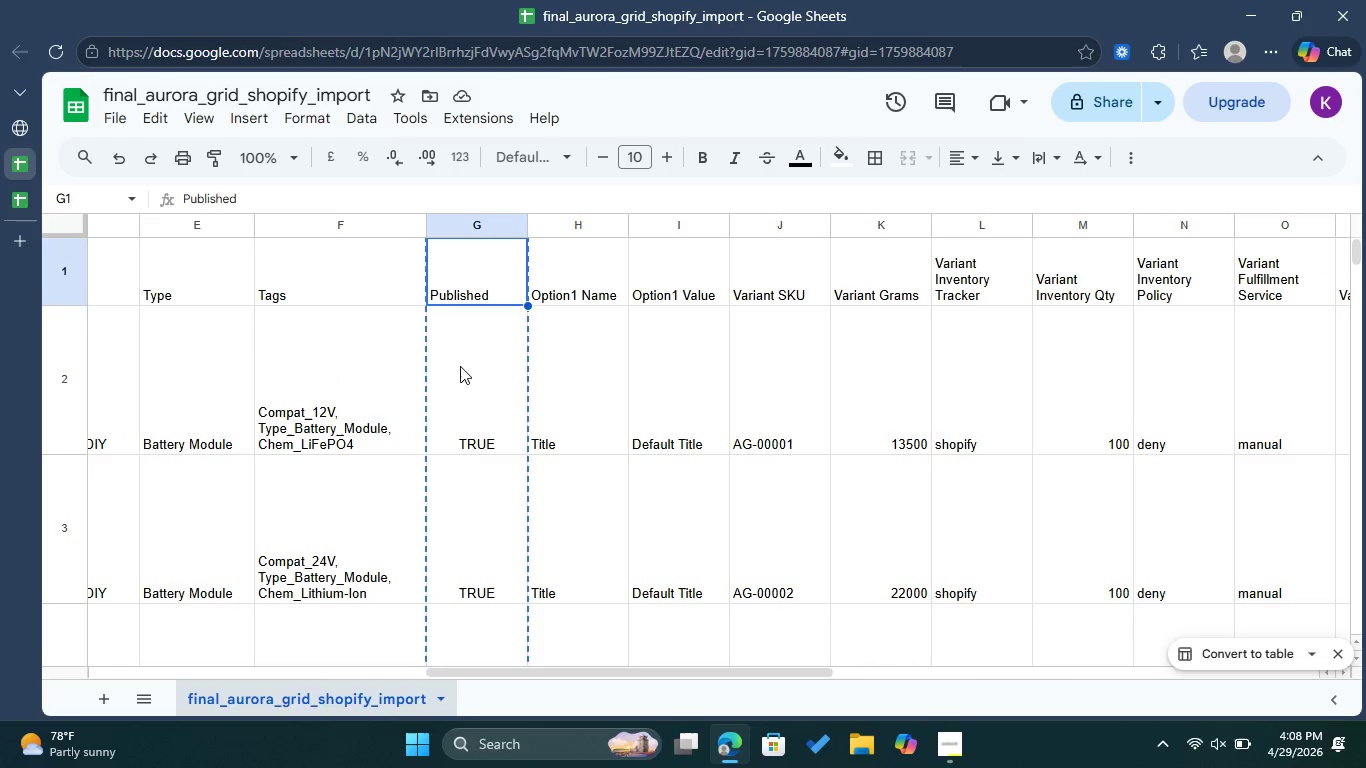 
left_click([463, 372])
 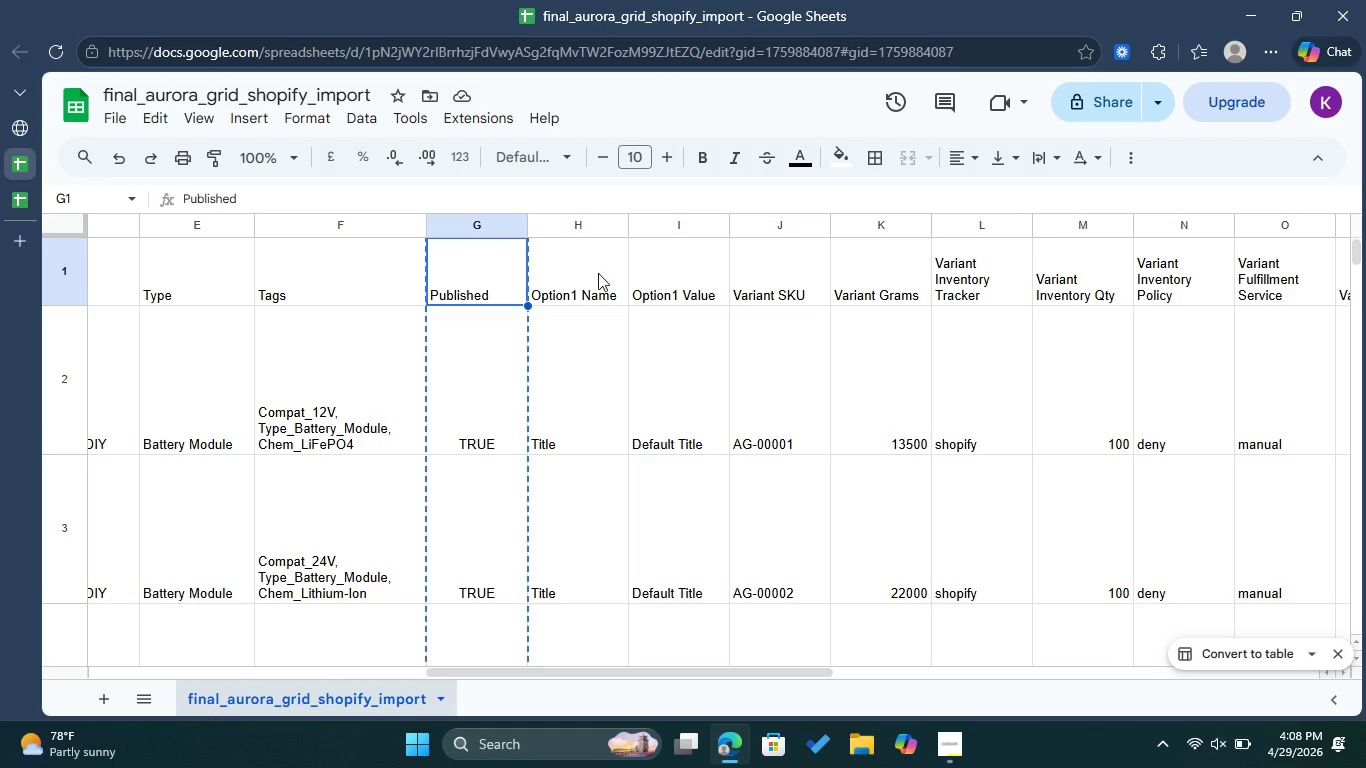 
left_click([619, 268])
 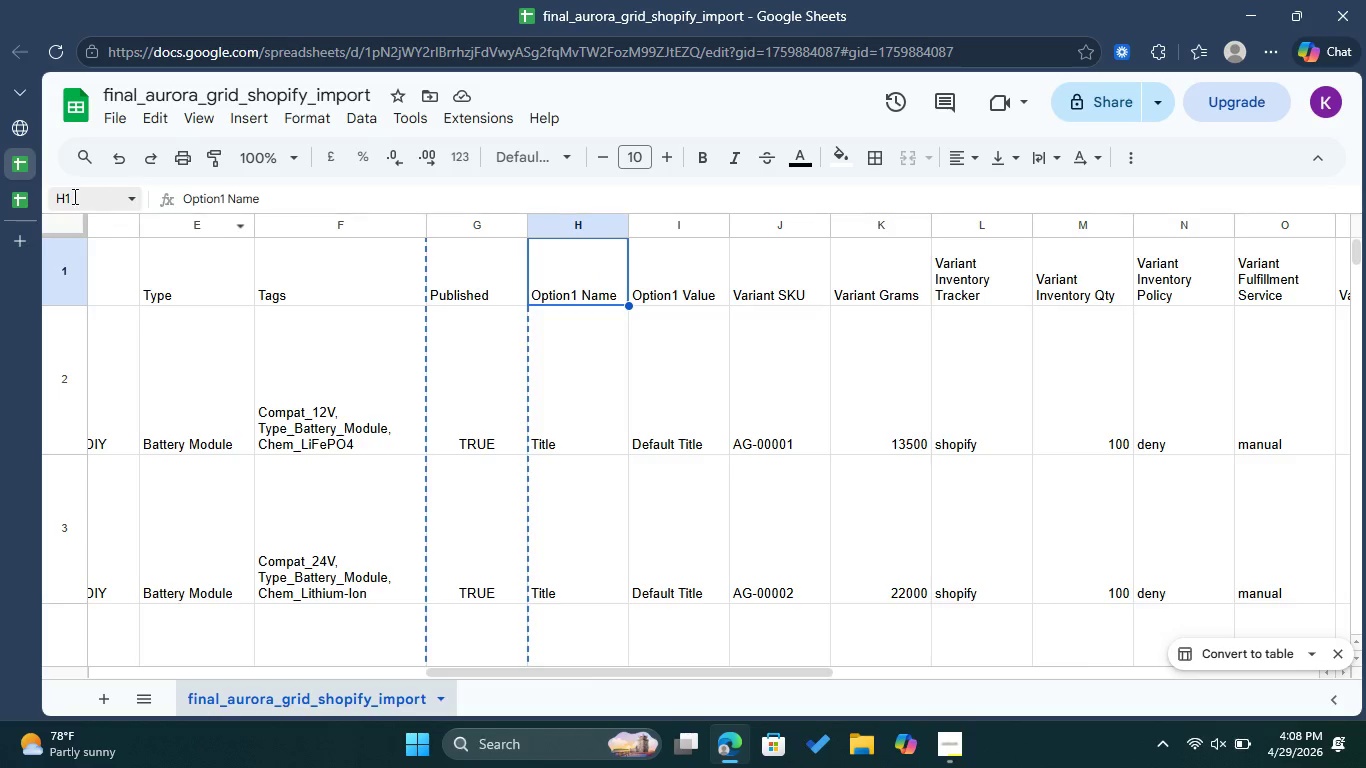 
left_click([17, 136])
 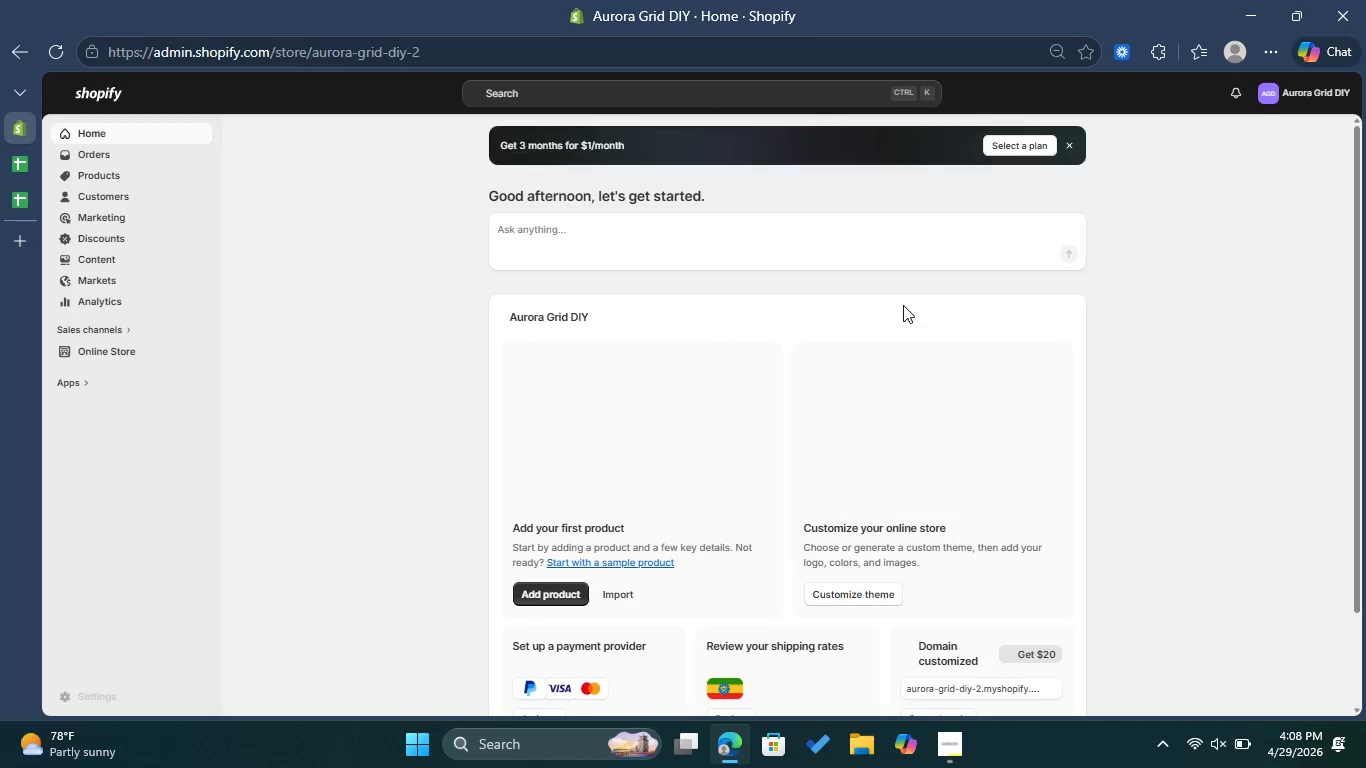 
wait(13.12)
 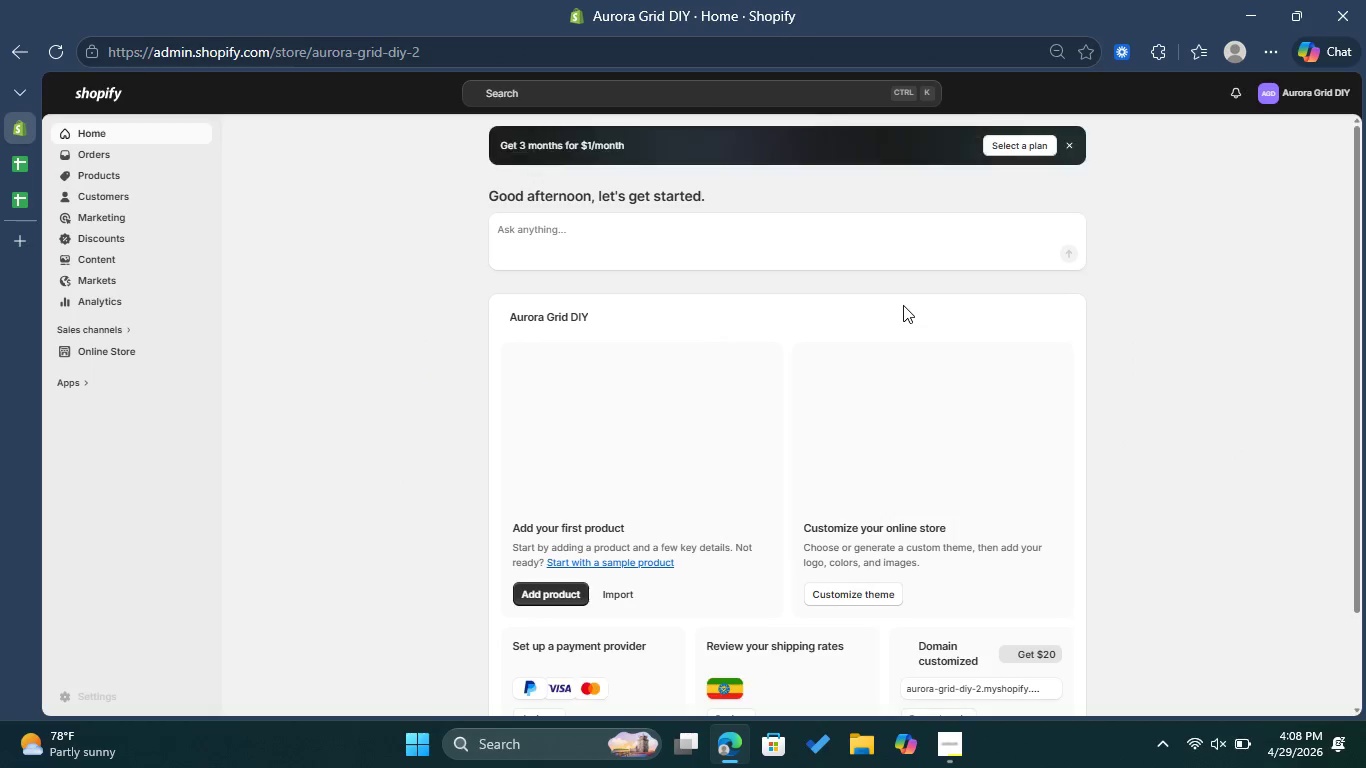 
left_click([91, 608])
 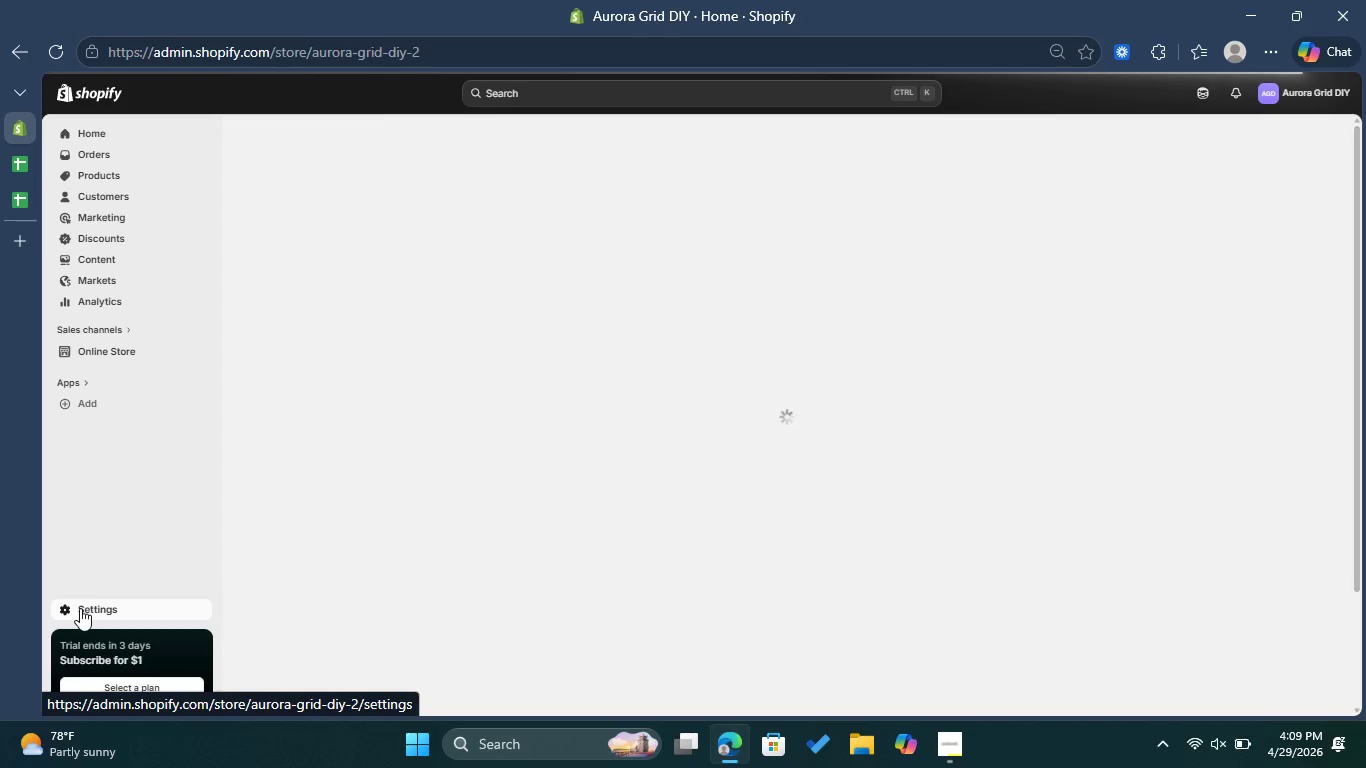 
wait(46.78)
 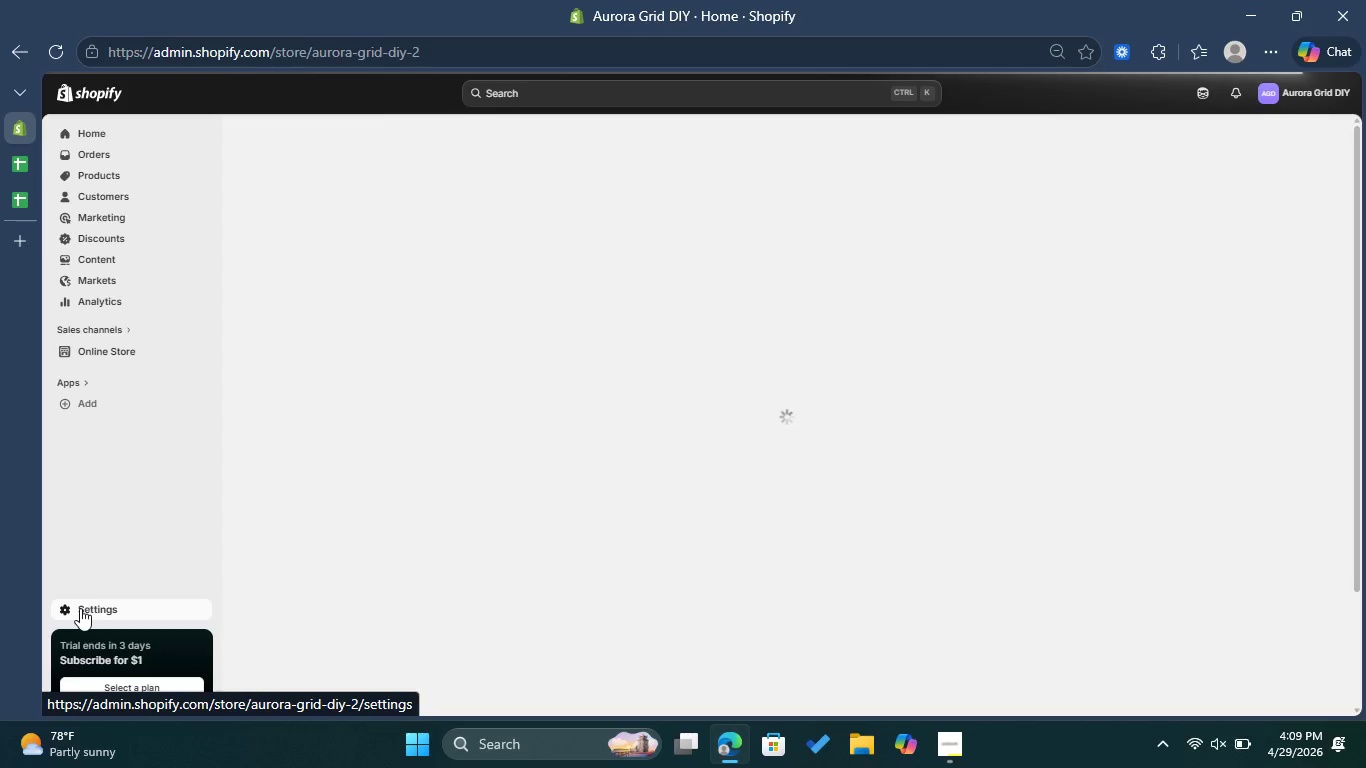 
left_click([81, 169])
 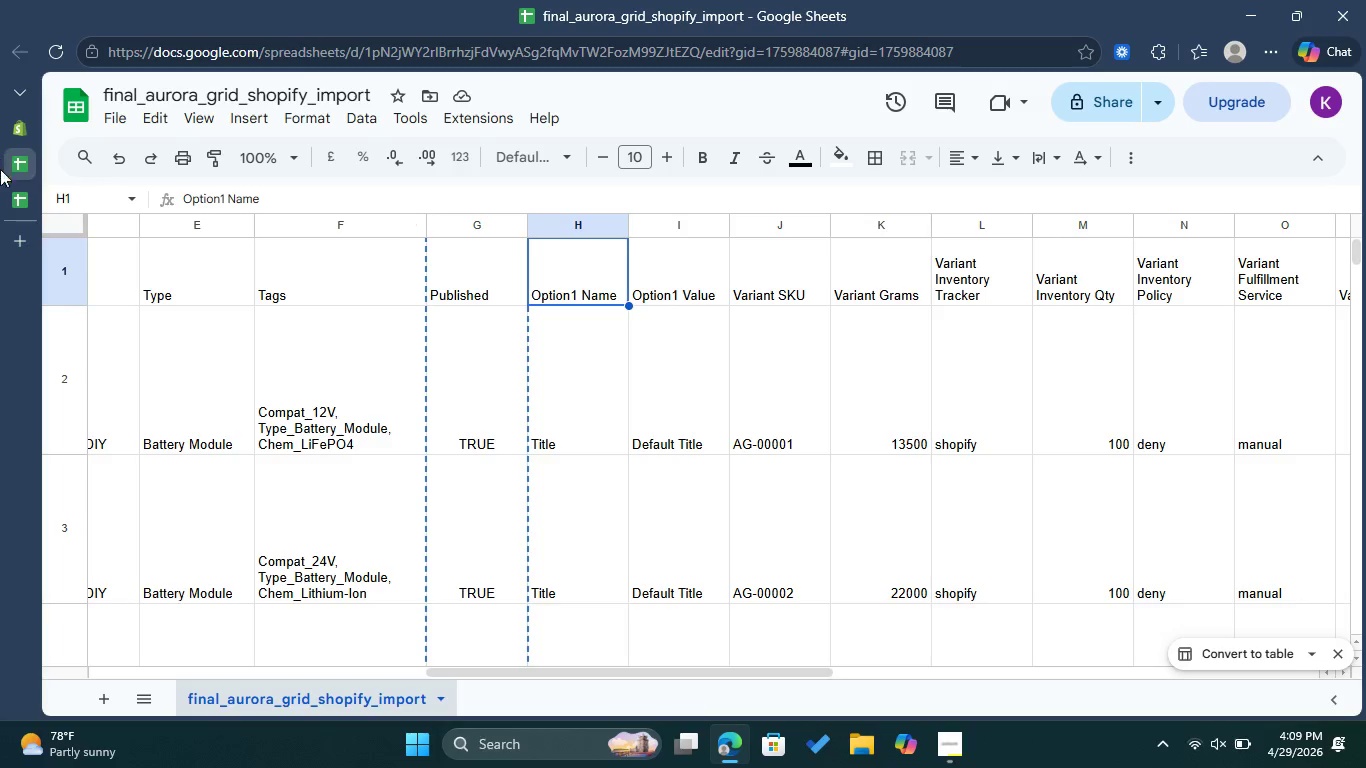 
left_click([28, 194])
 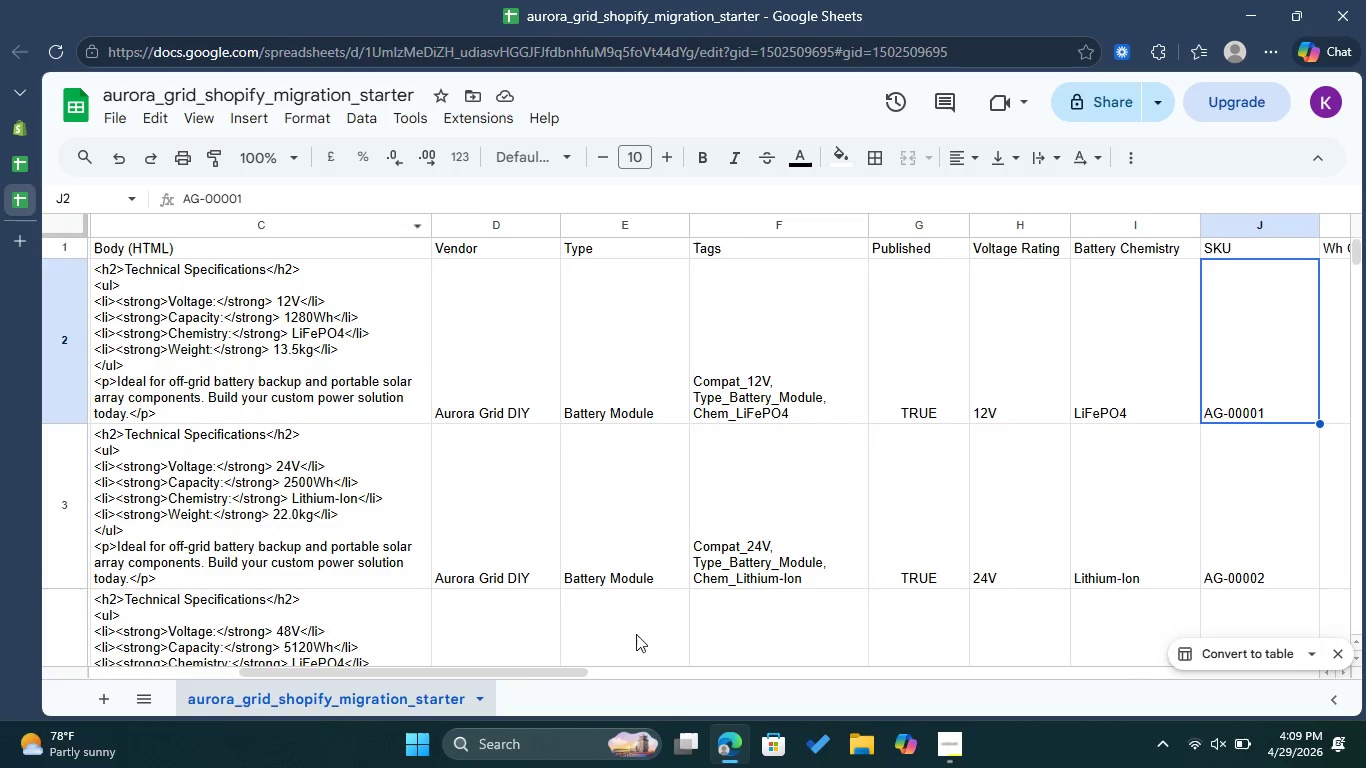 
left_click_drag(start_coordinate=[507, 667], to_coordinate=[809, 656])
 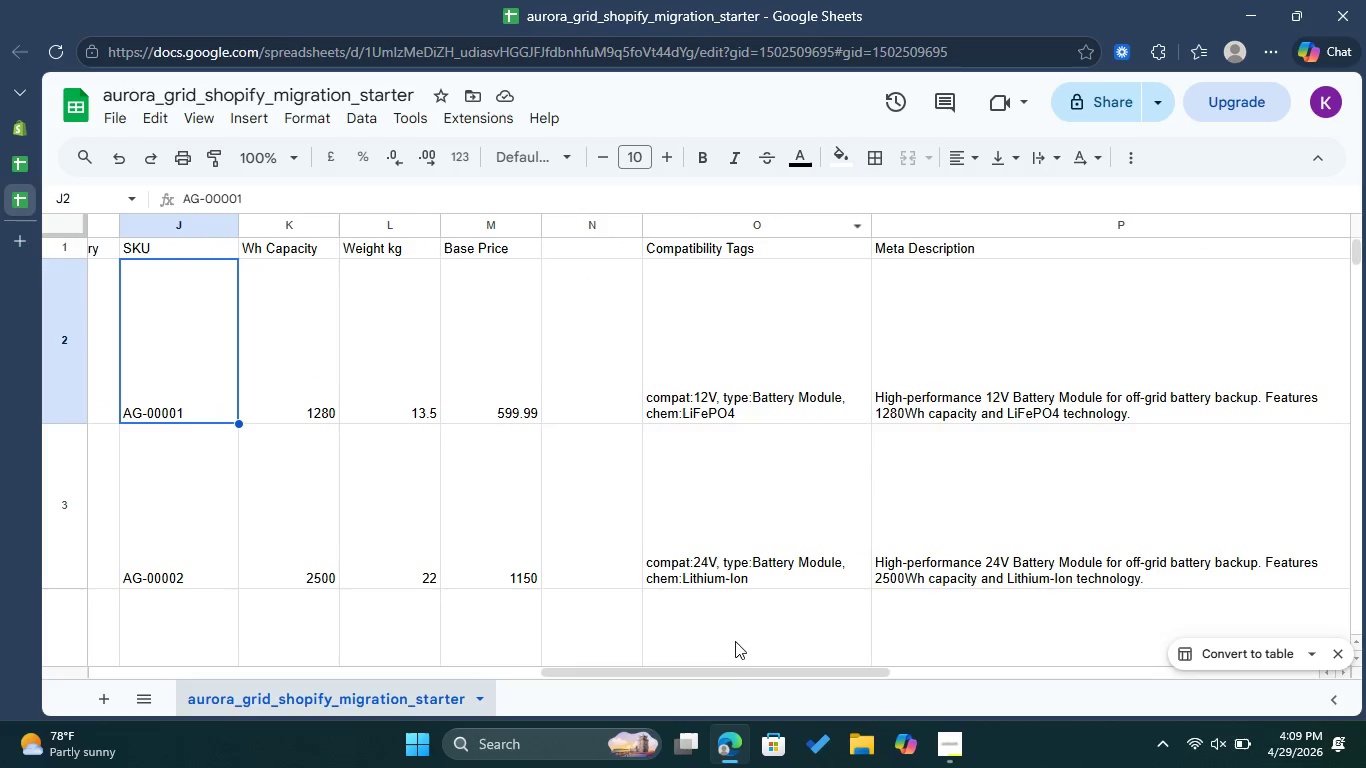 
left_click_drag(start_coordinate=[728, 672], to_coordinate=[788, 683])
 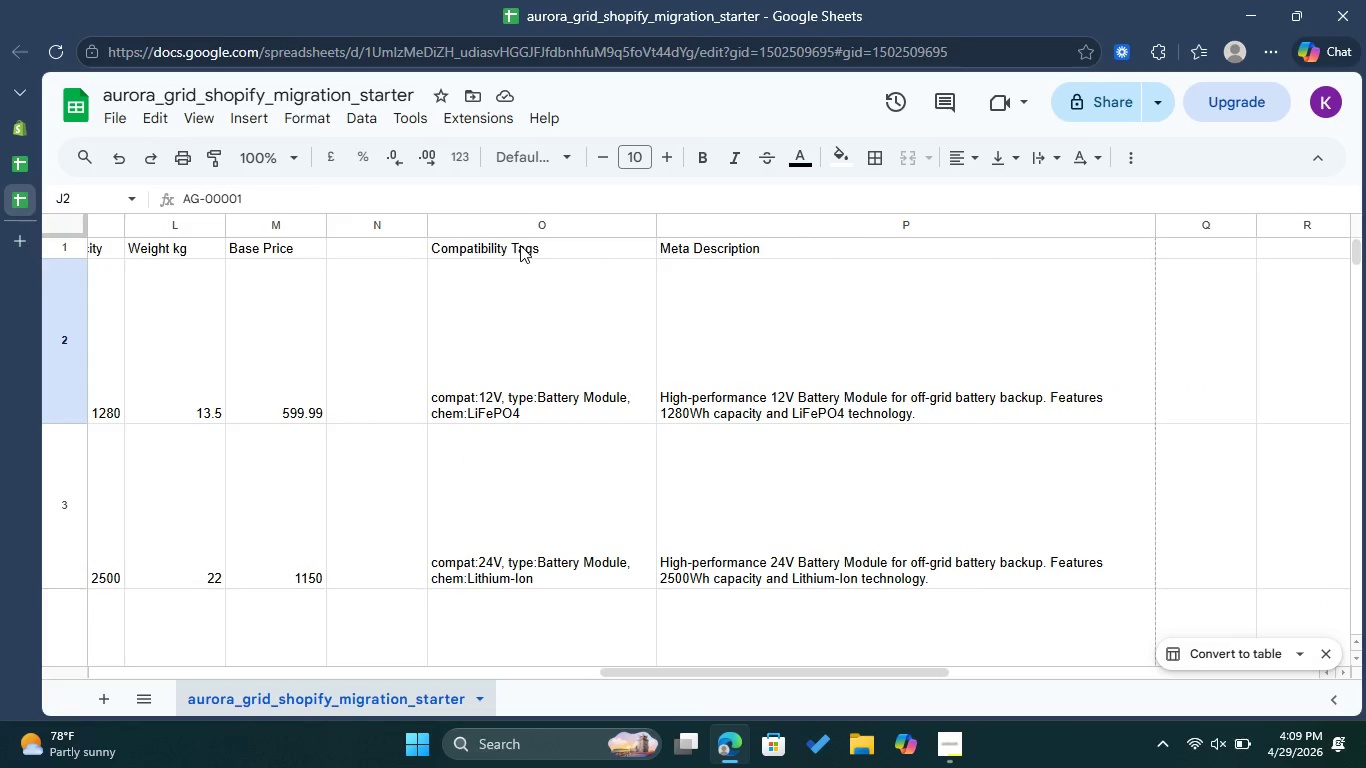 
left_click([520, 245])
 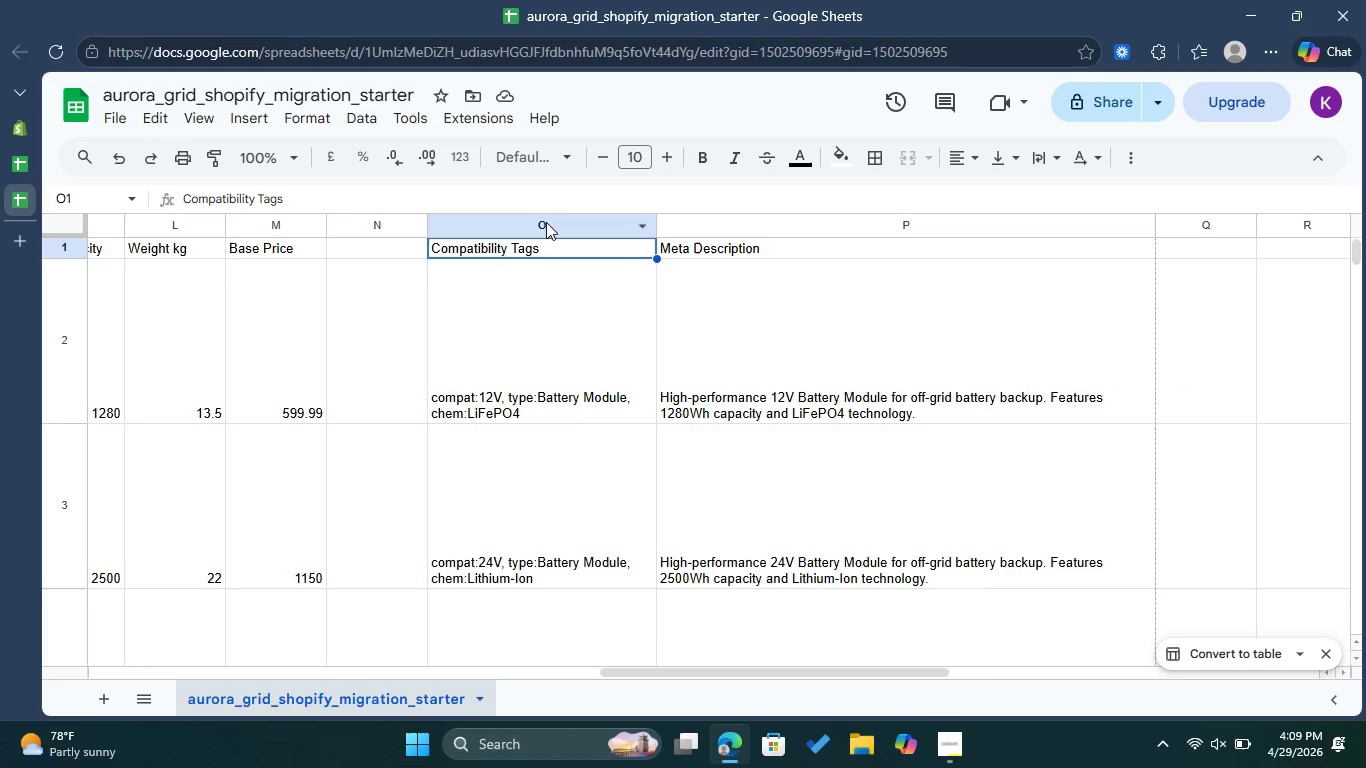 
left_click([547, 221])
 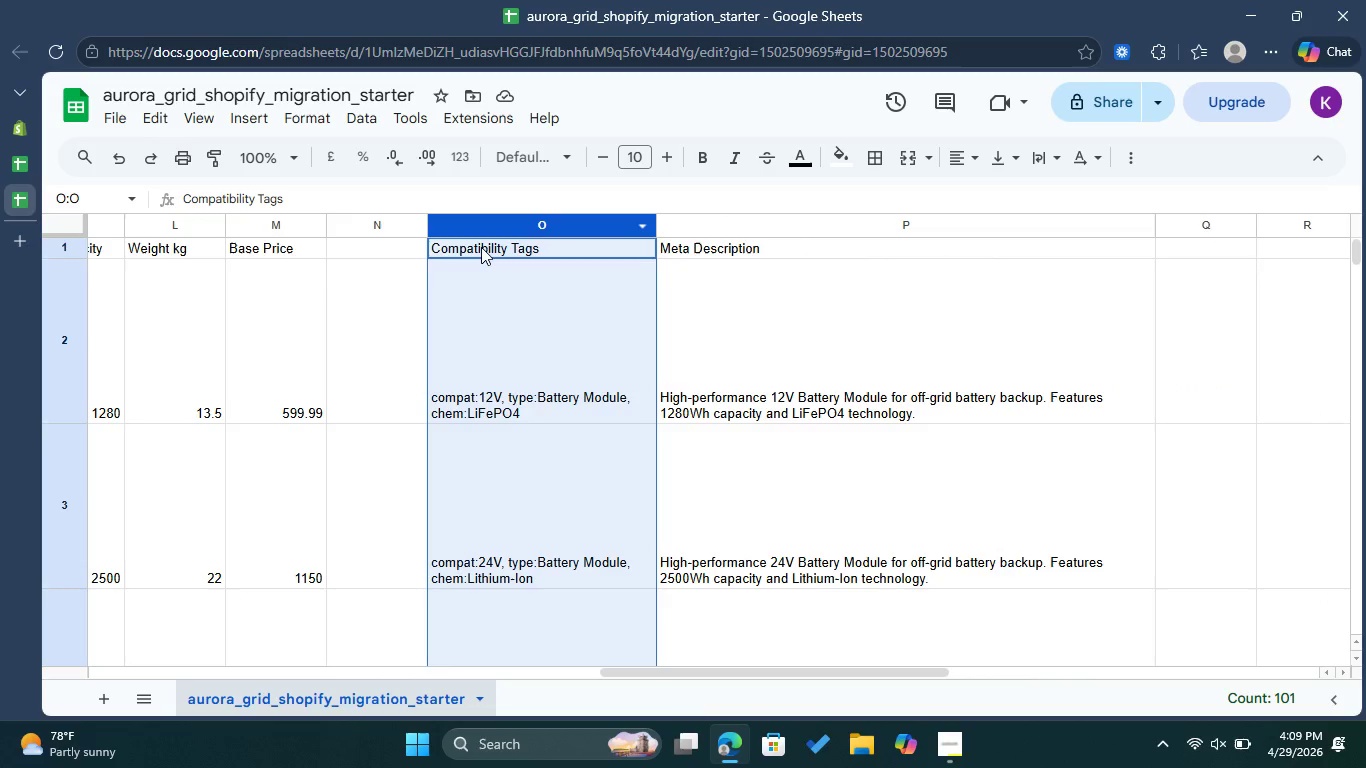 
left_click([385, 320])
 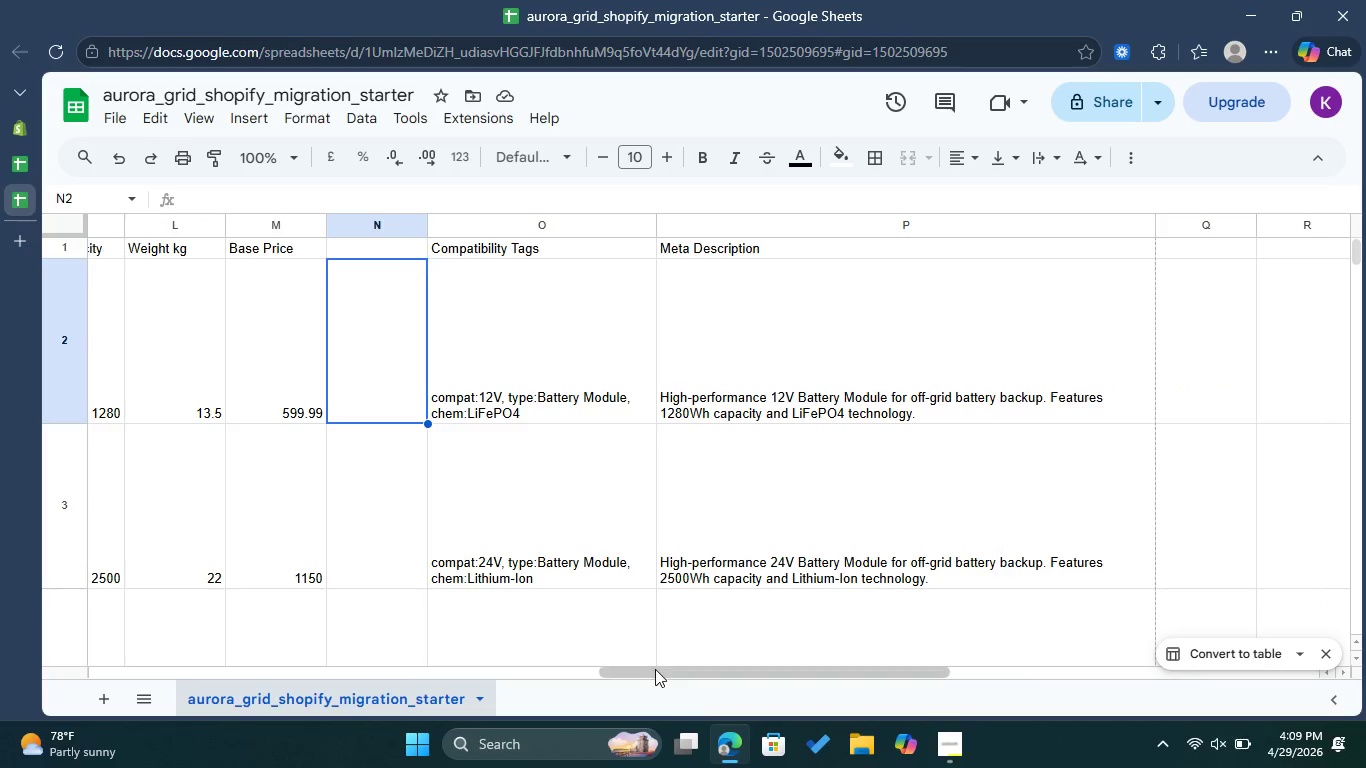 
left_click_drag(start_coordinate=[658, 669], to_coordinate=[265, 652])
 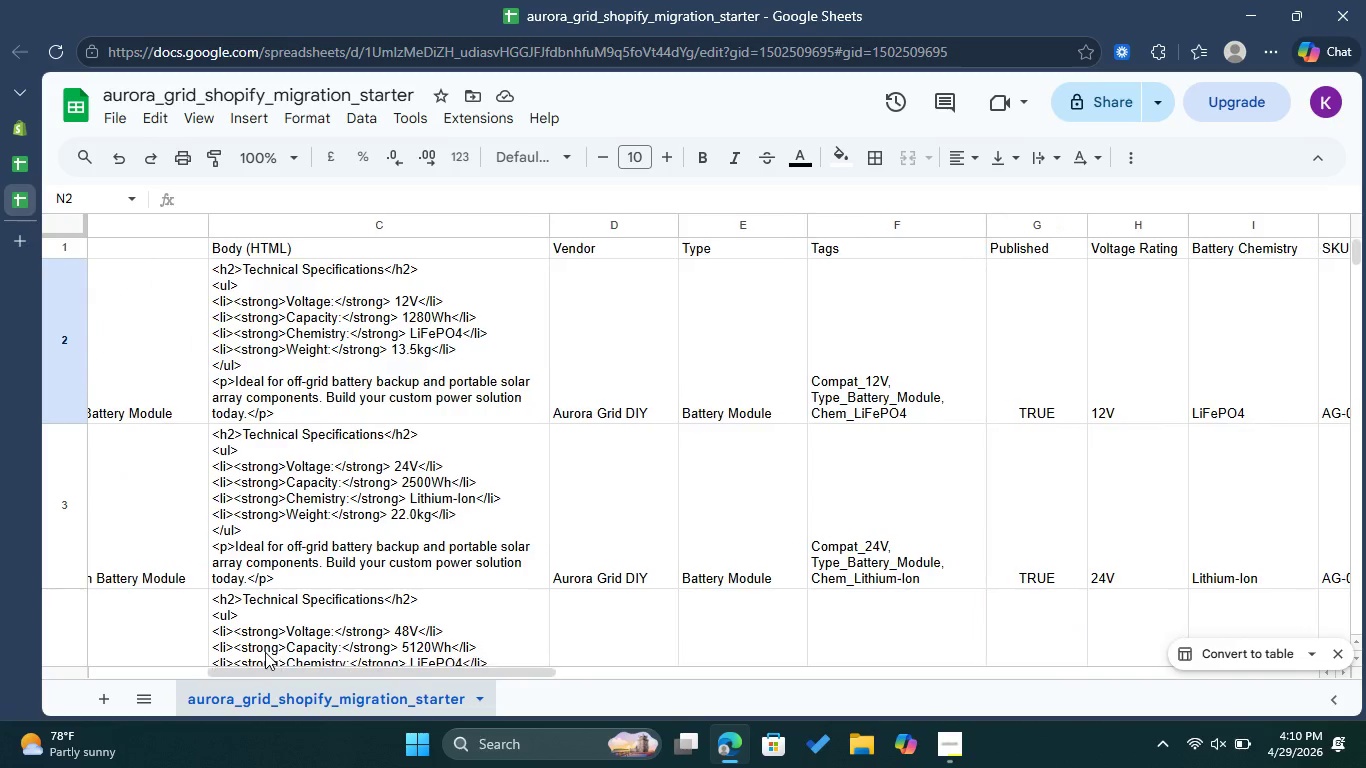 
left_click([265, 652])
 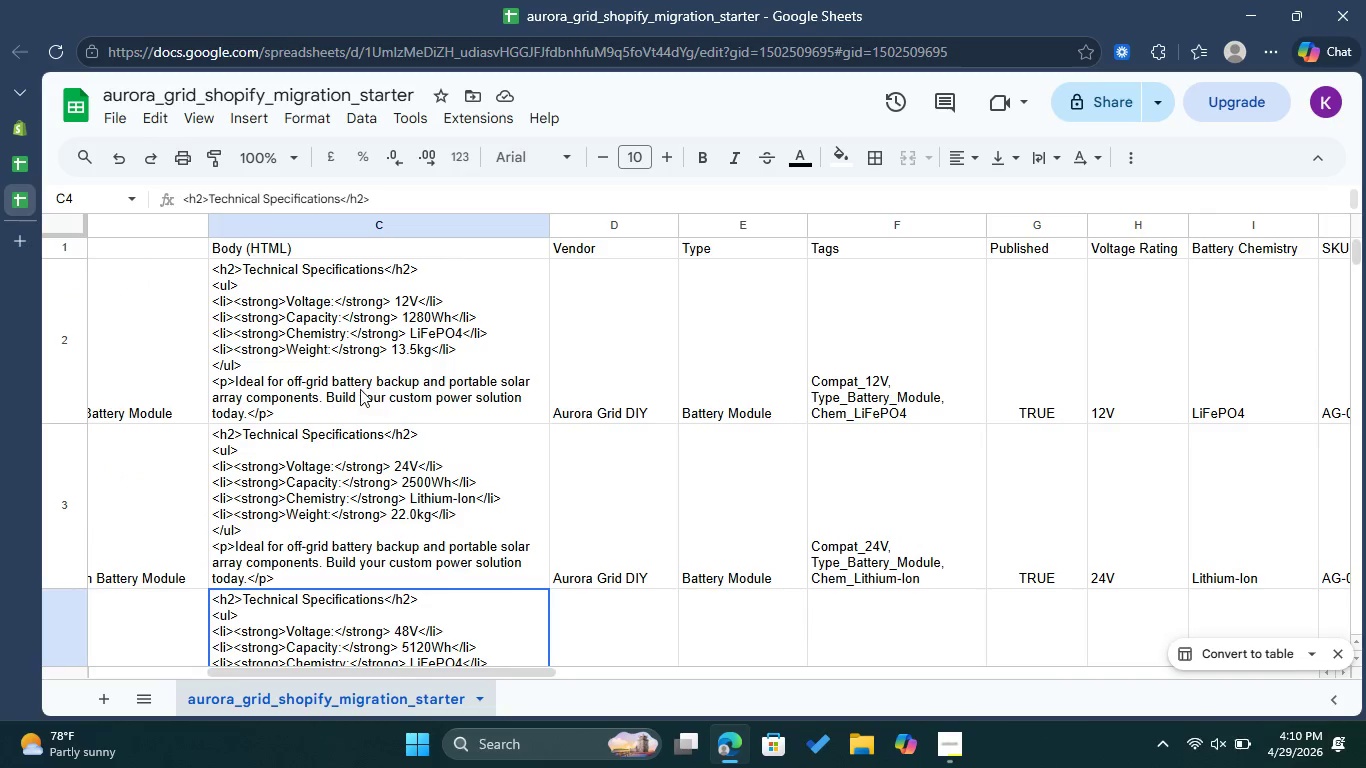 
left_click([437, 426])
 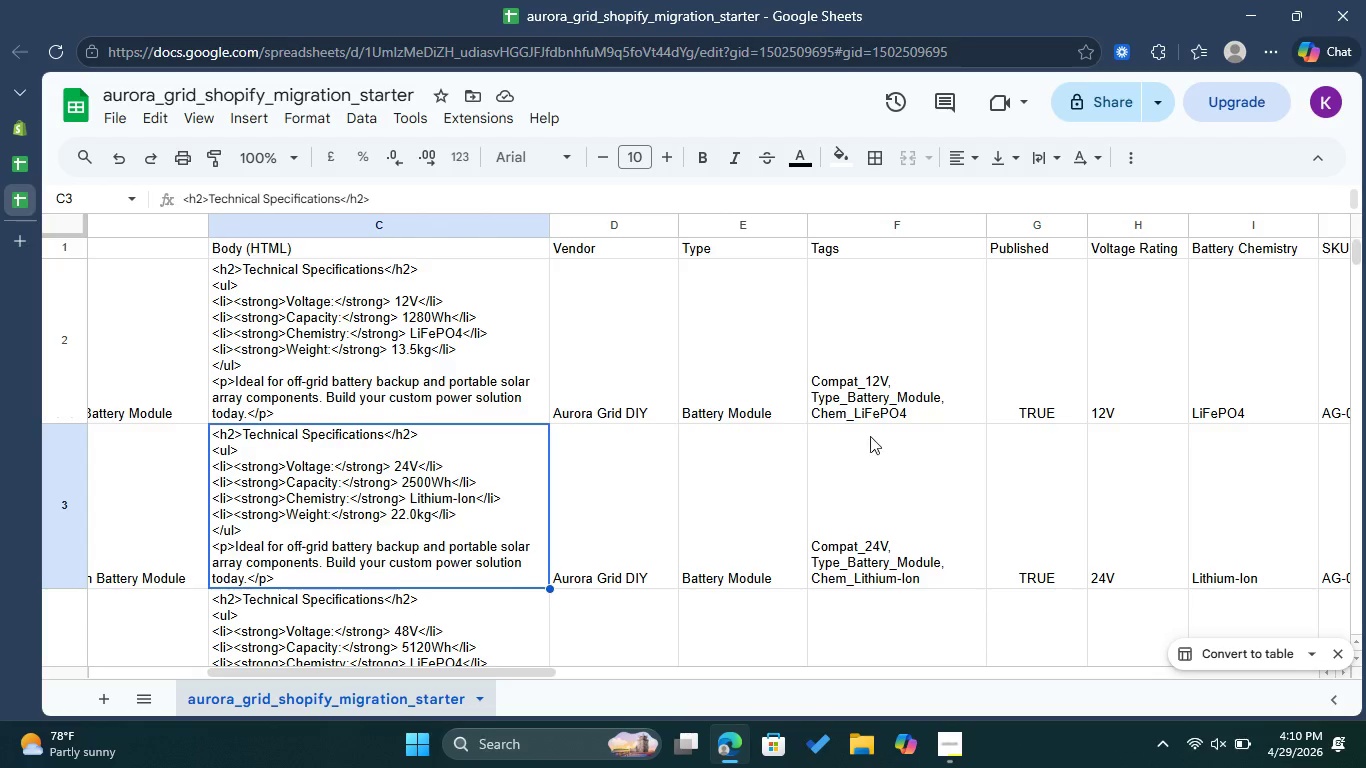 
left_click([903, 346])
 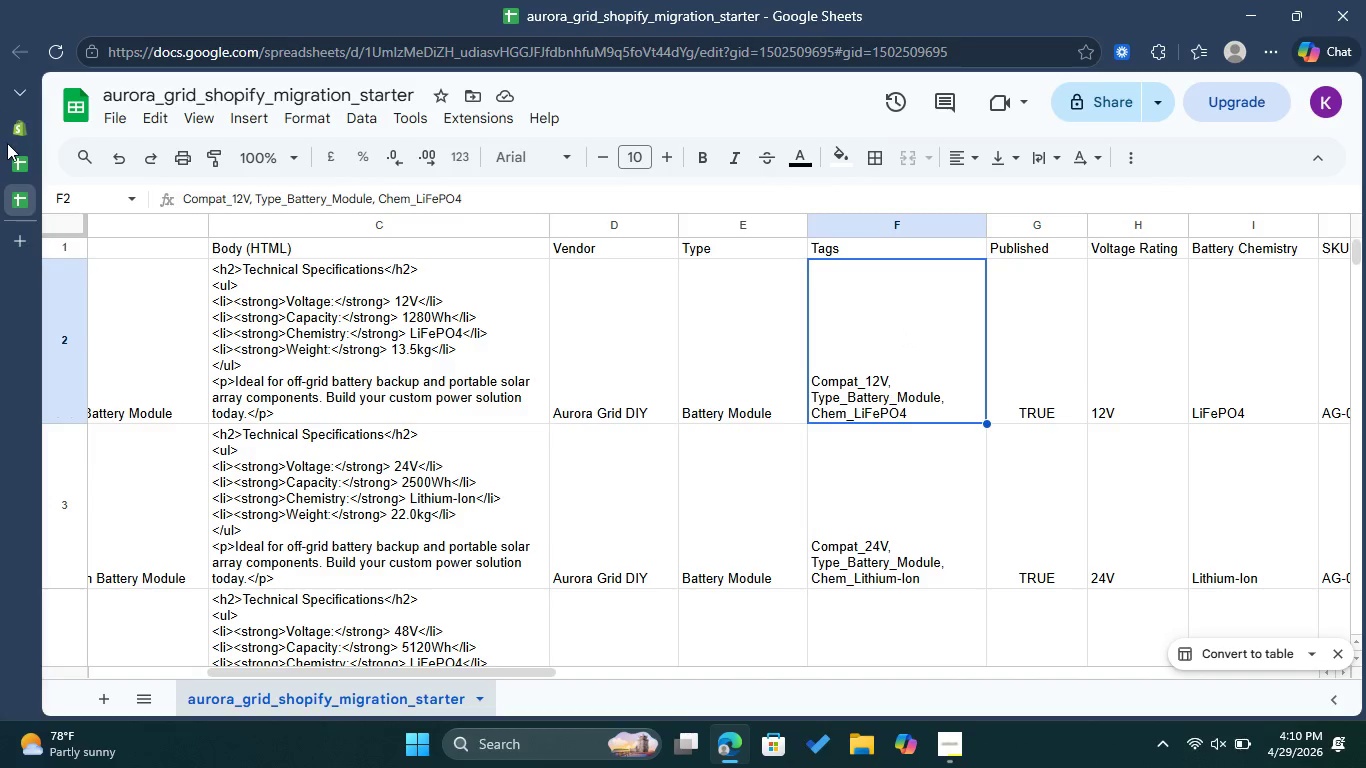 
left_click([20, 161])
 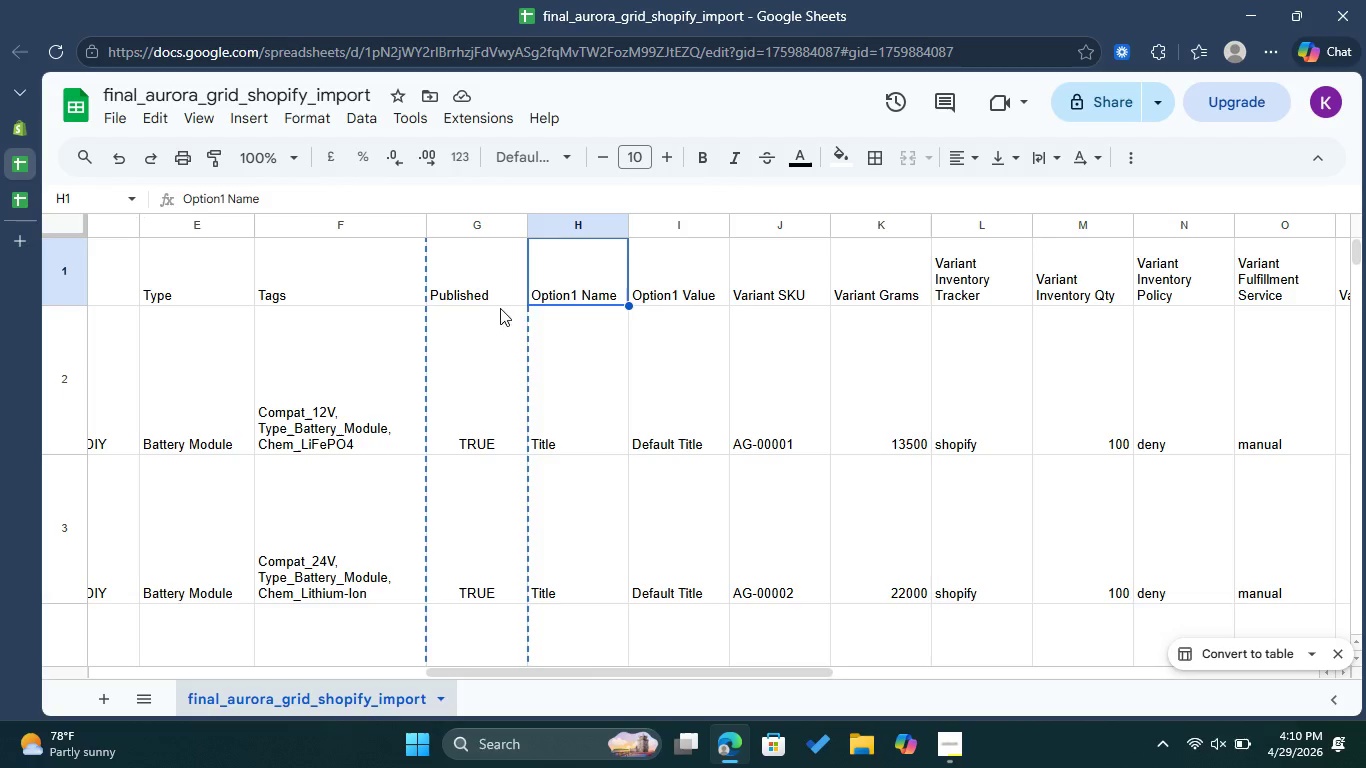 
left_click([607, 337])
 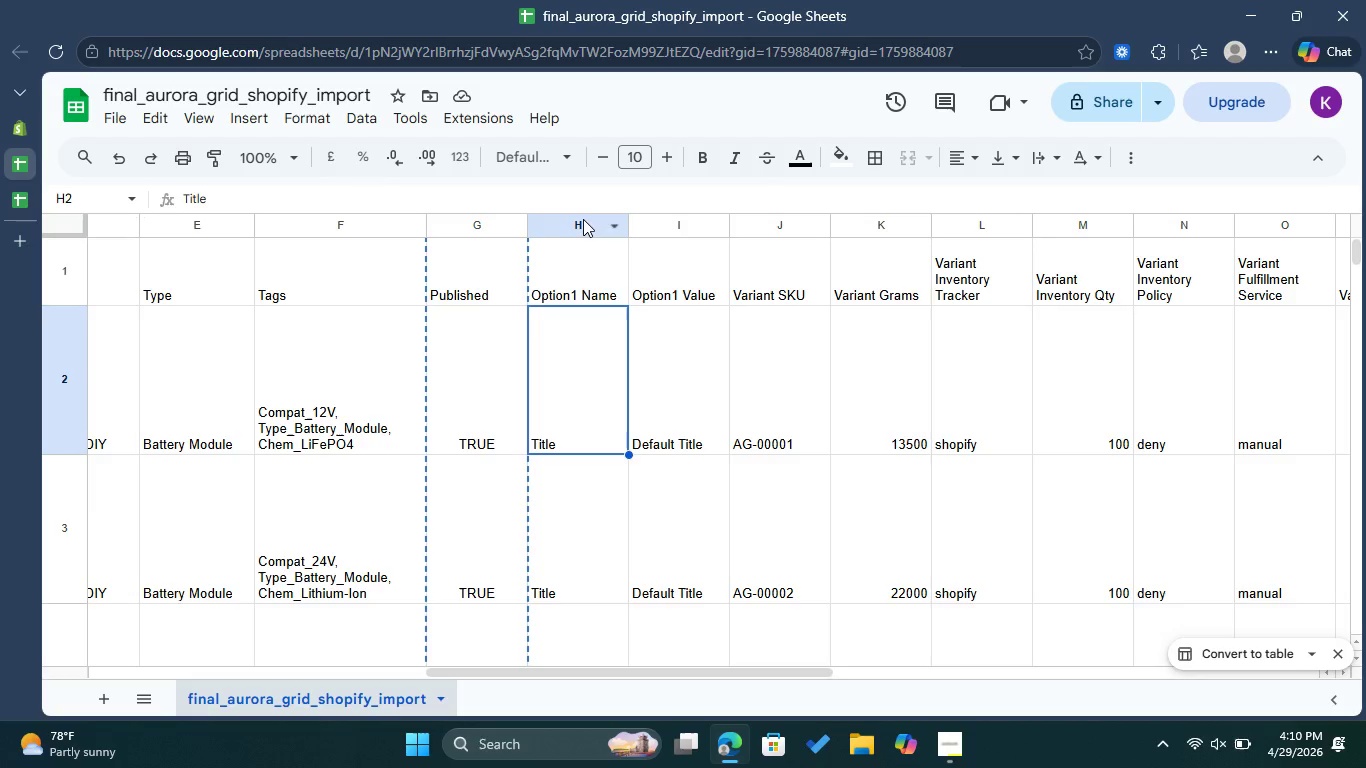 
left_click([583, 219])
 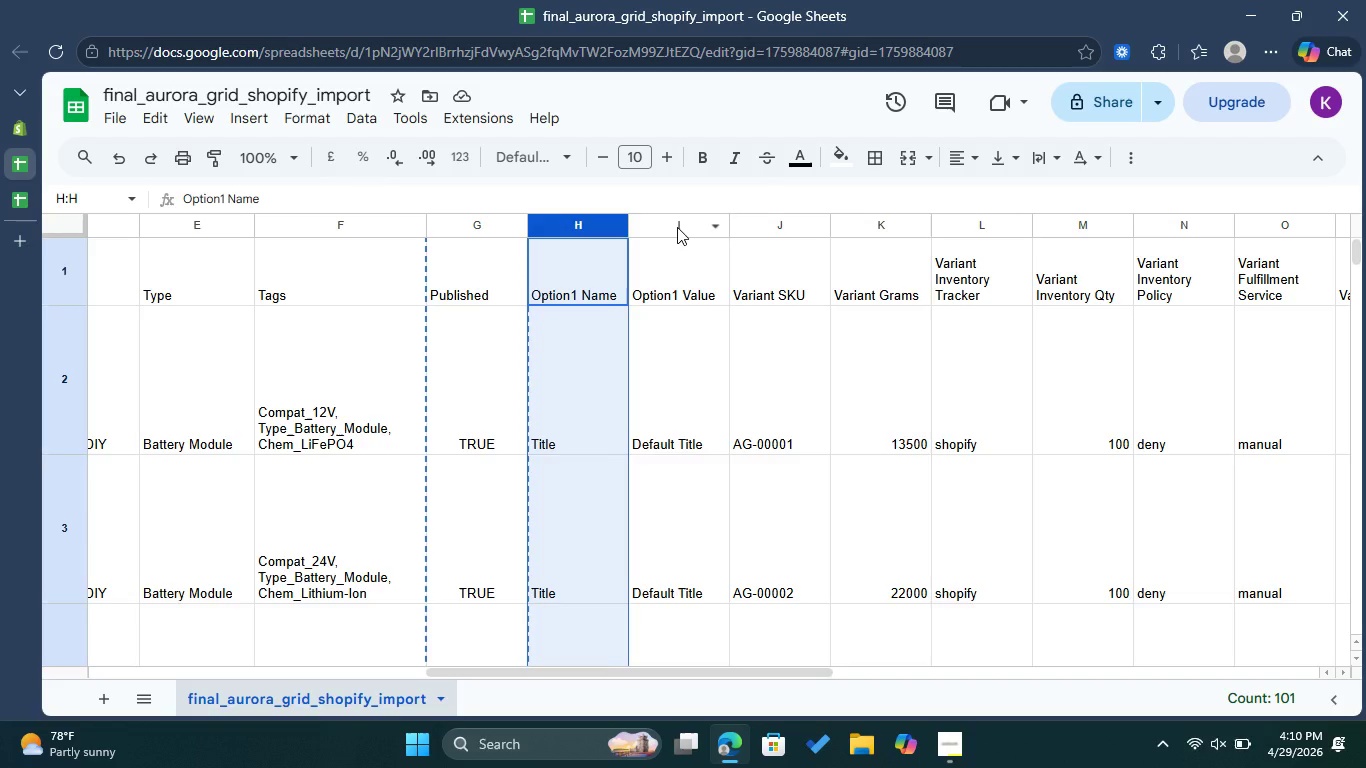 
left_click([677, 227])
 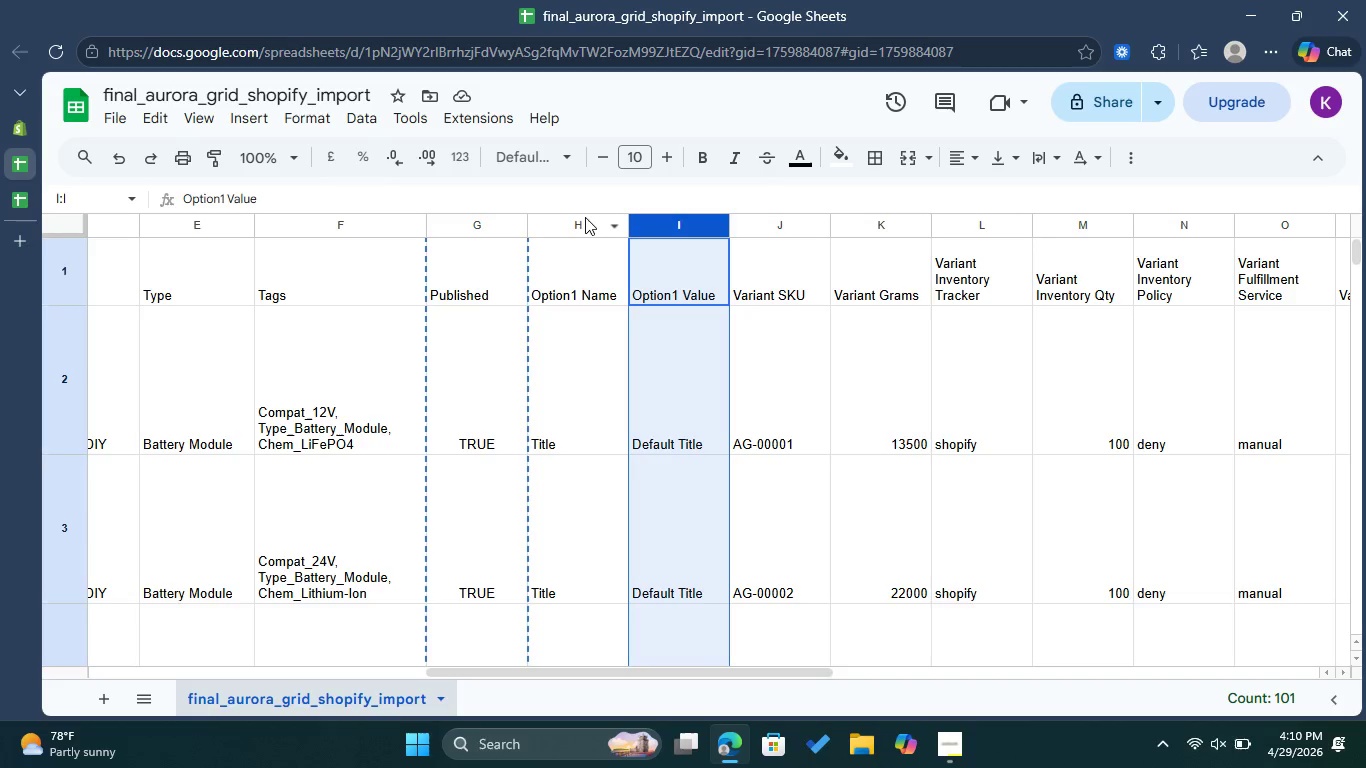 
left_click([573, 217])
 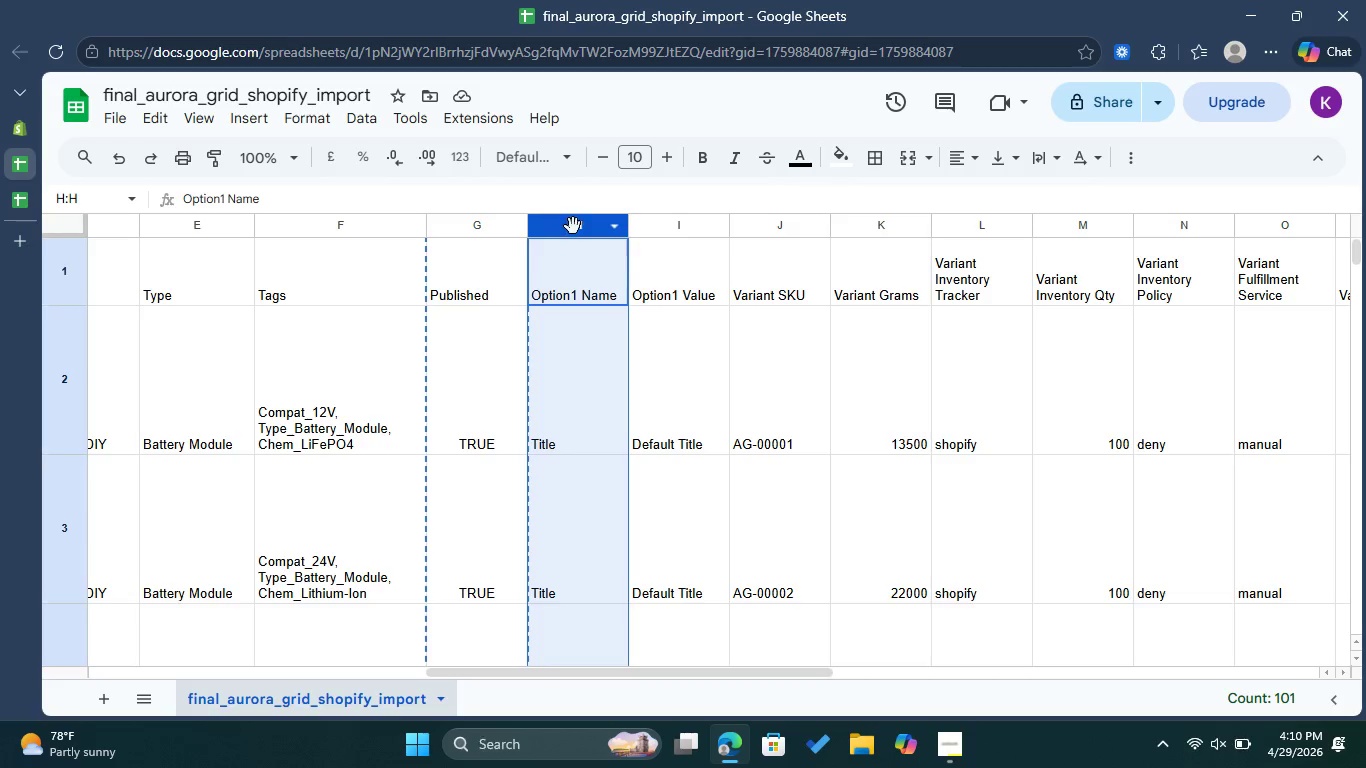 
left_click_drag(start_coordinate=[573, 226], to_coordinate=[584, 236])
 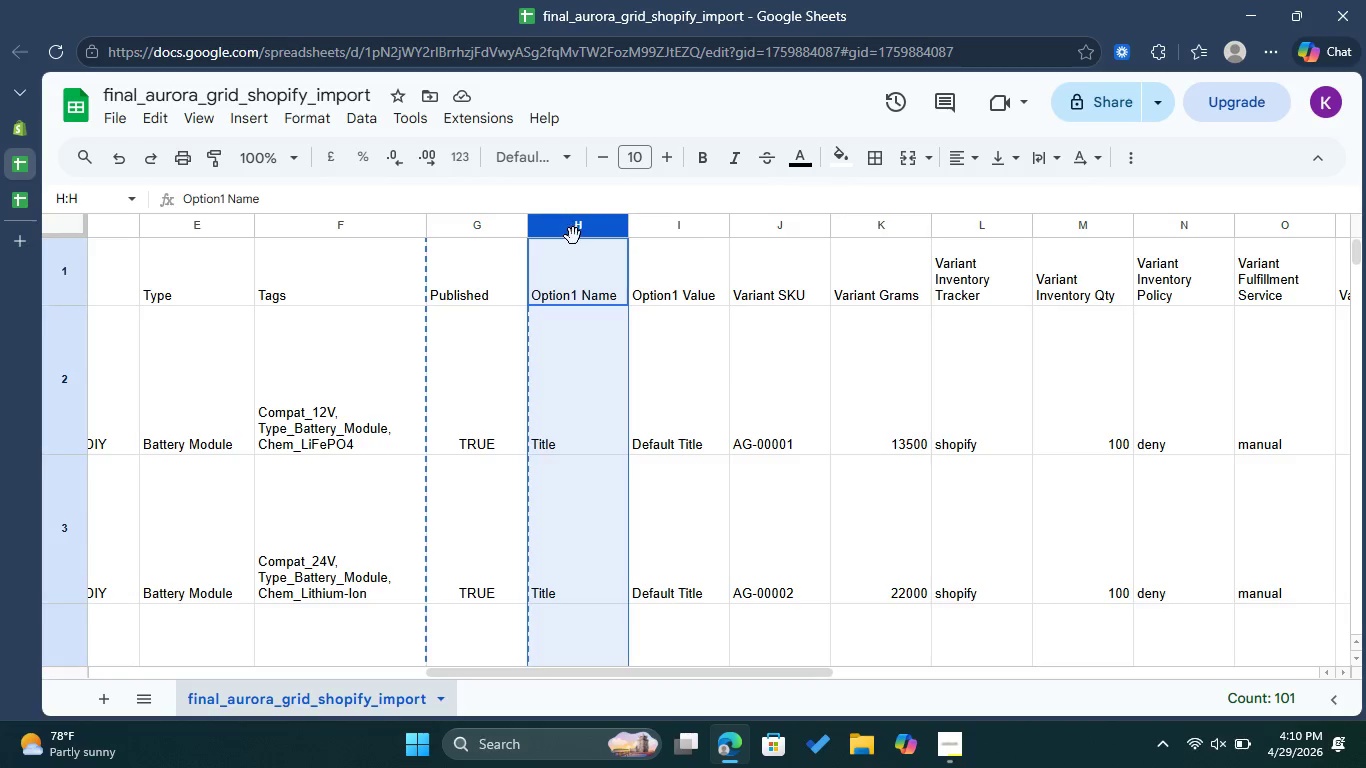 
right_click([573, 236])
 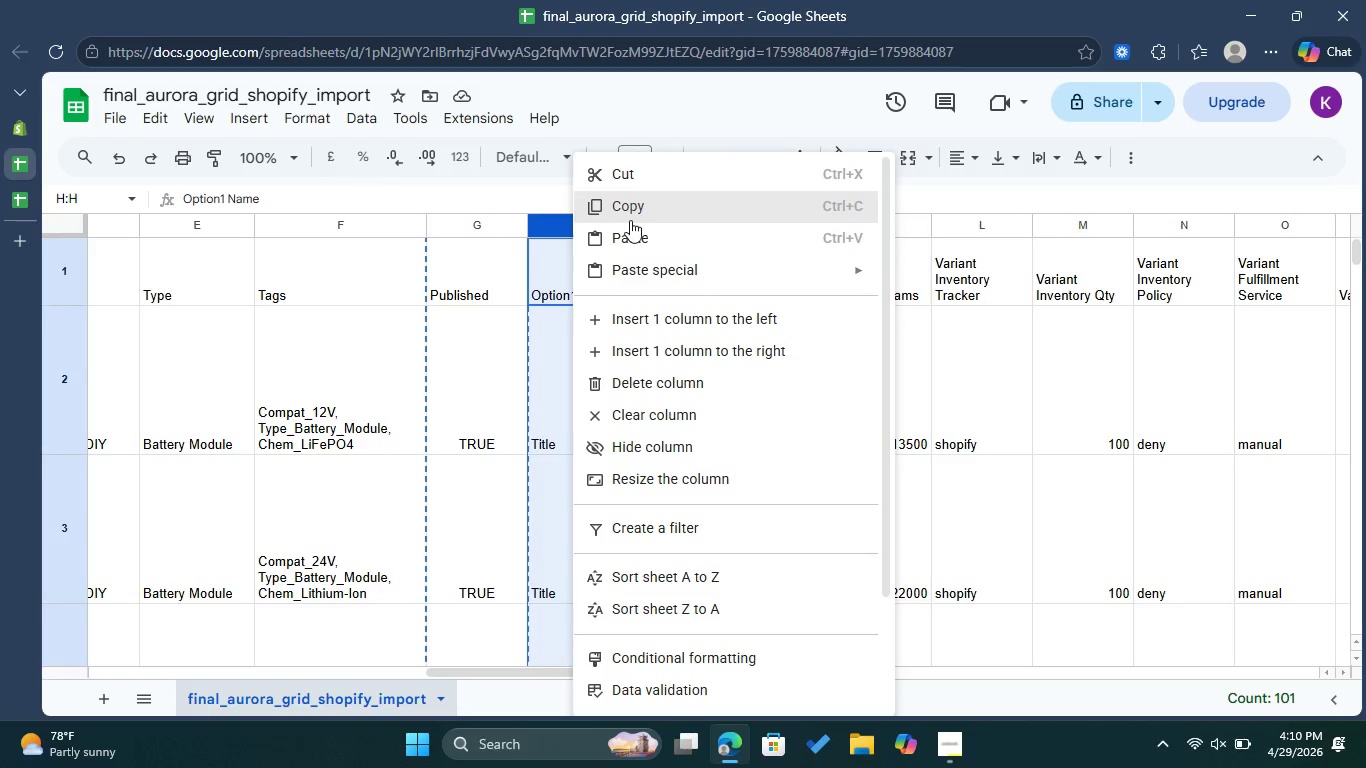 
left_click([633, 209])
 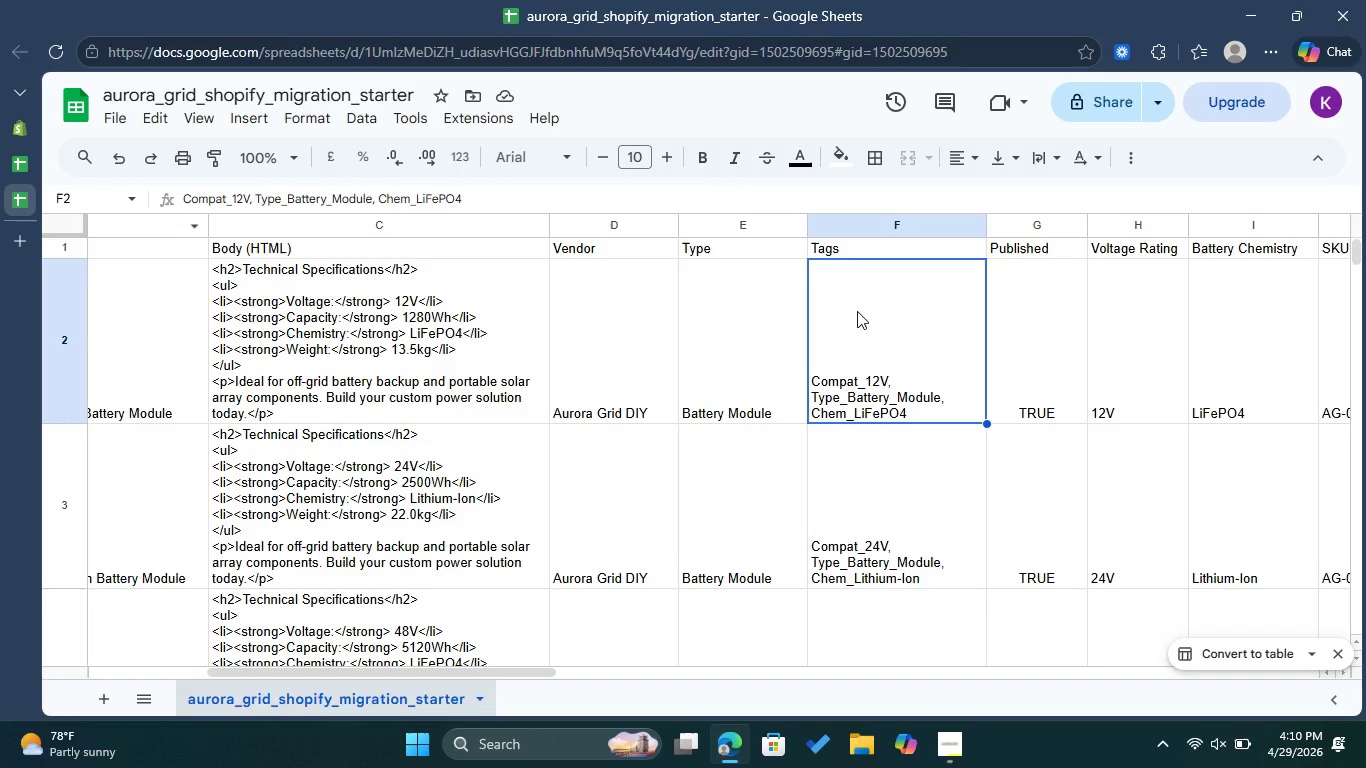 
left_click([952, 231])
 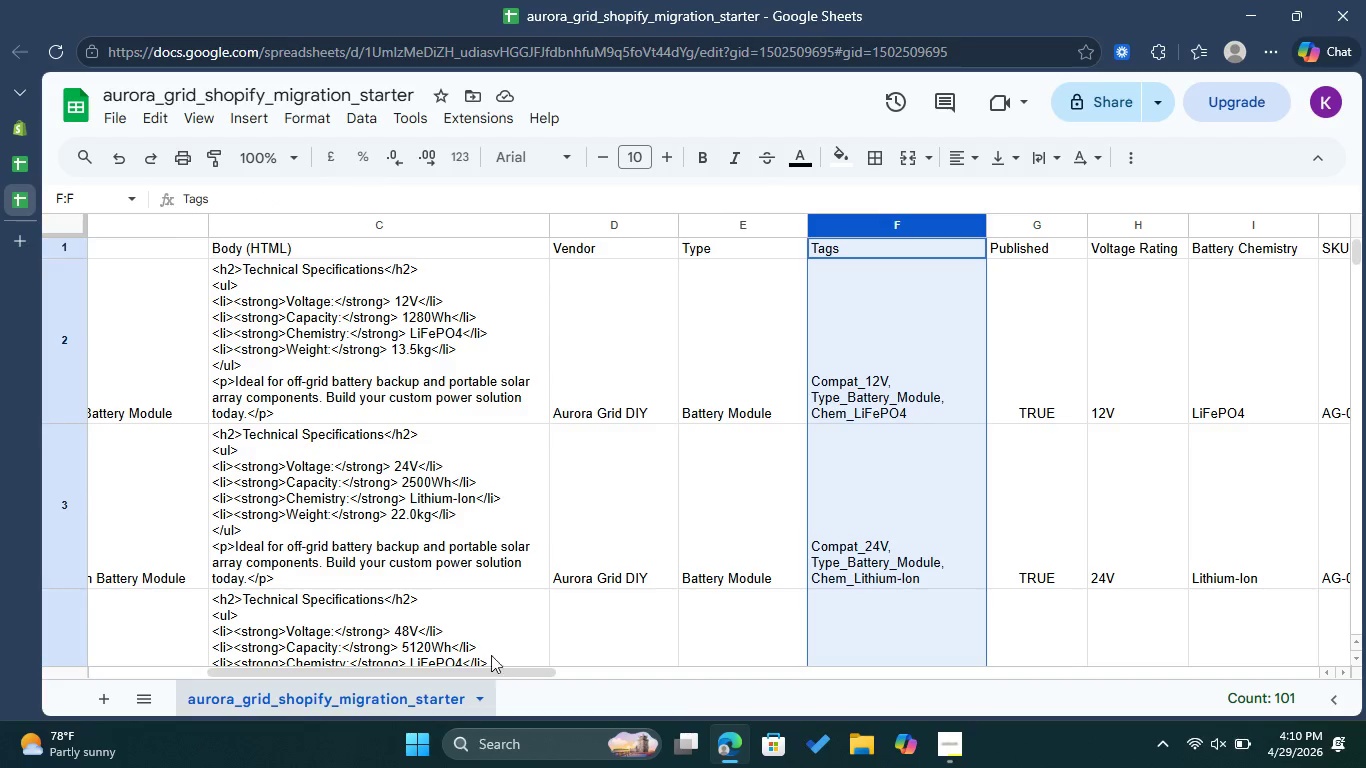 
left_click_drag(start_coordinate=[503, 669], to_coordinate=[655, 673])
 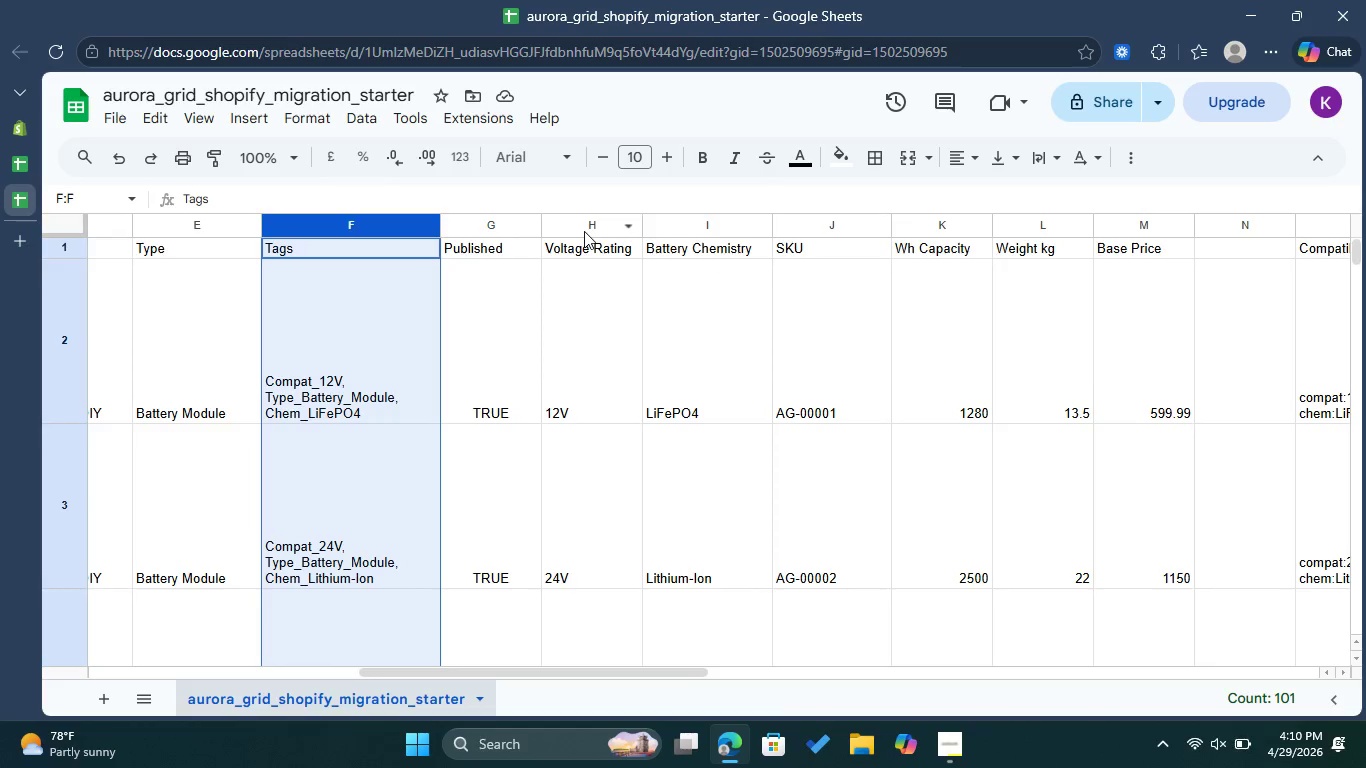 
left_click([584, 231])
 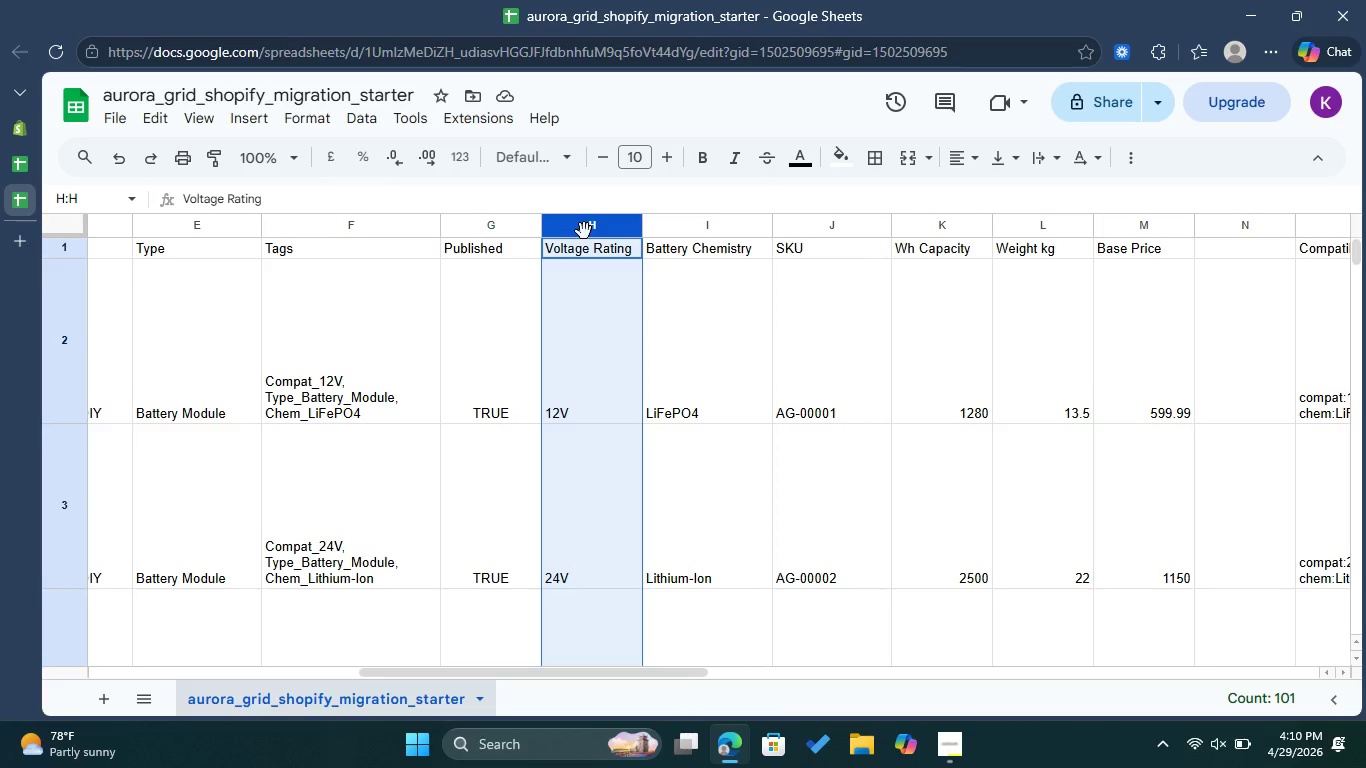 
right_click([584, 231])
 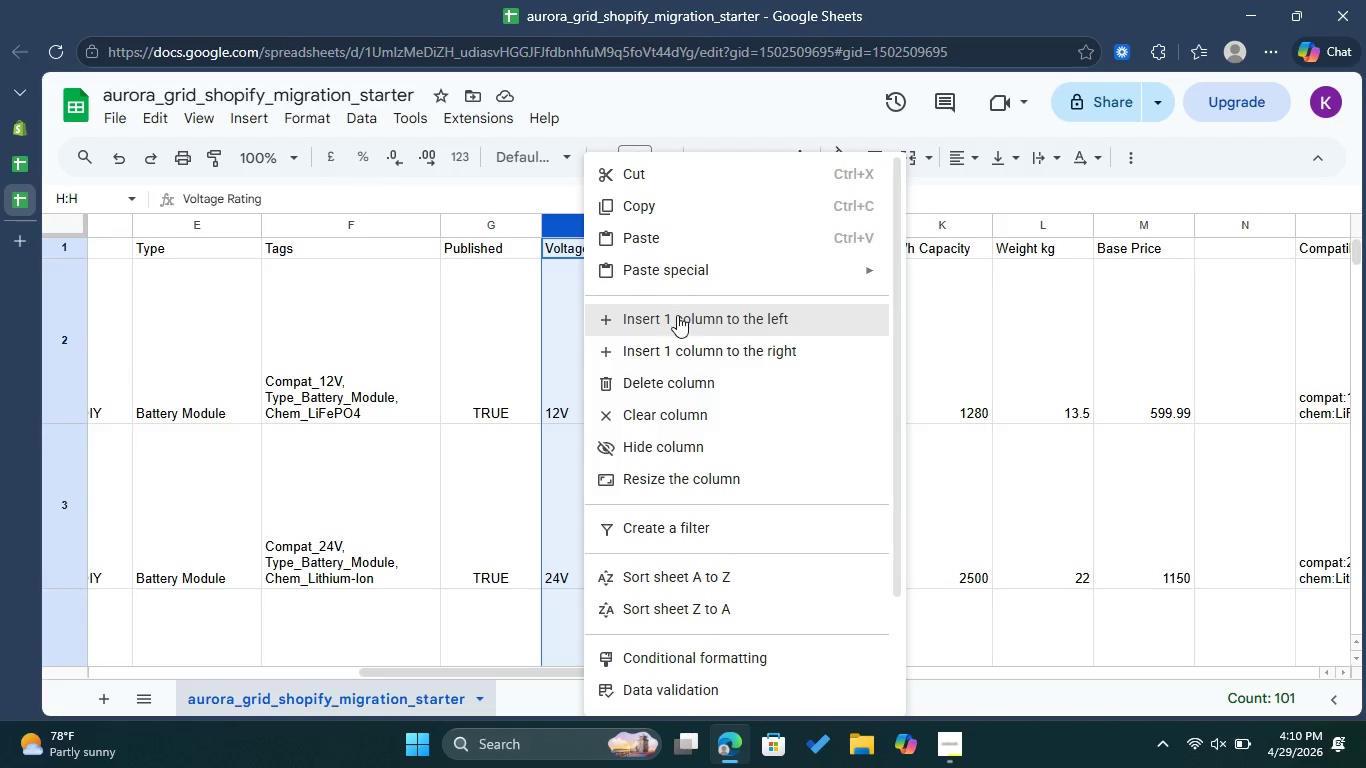 
left_click([680, 320])
 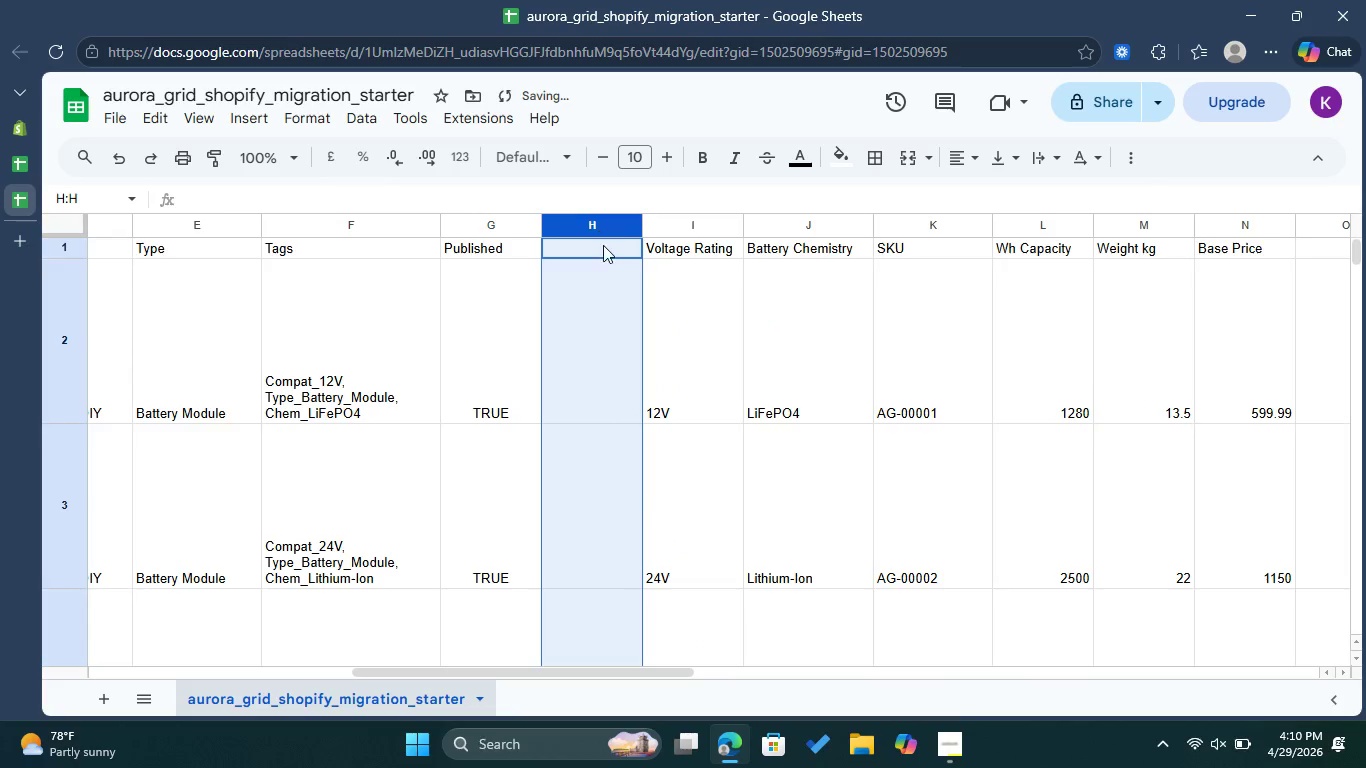 
left_click([603, 258])
 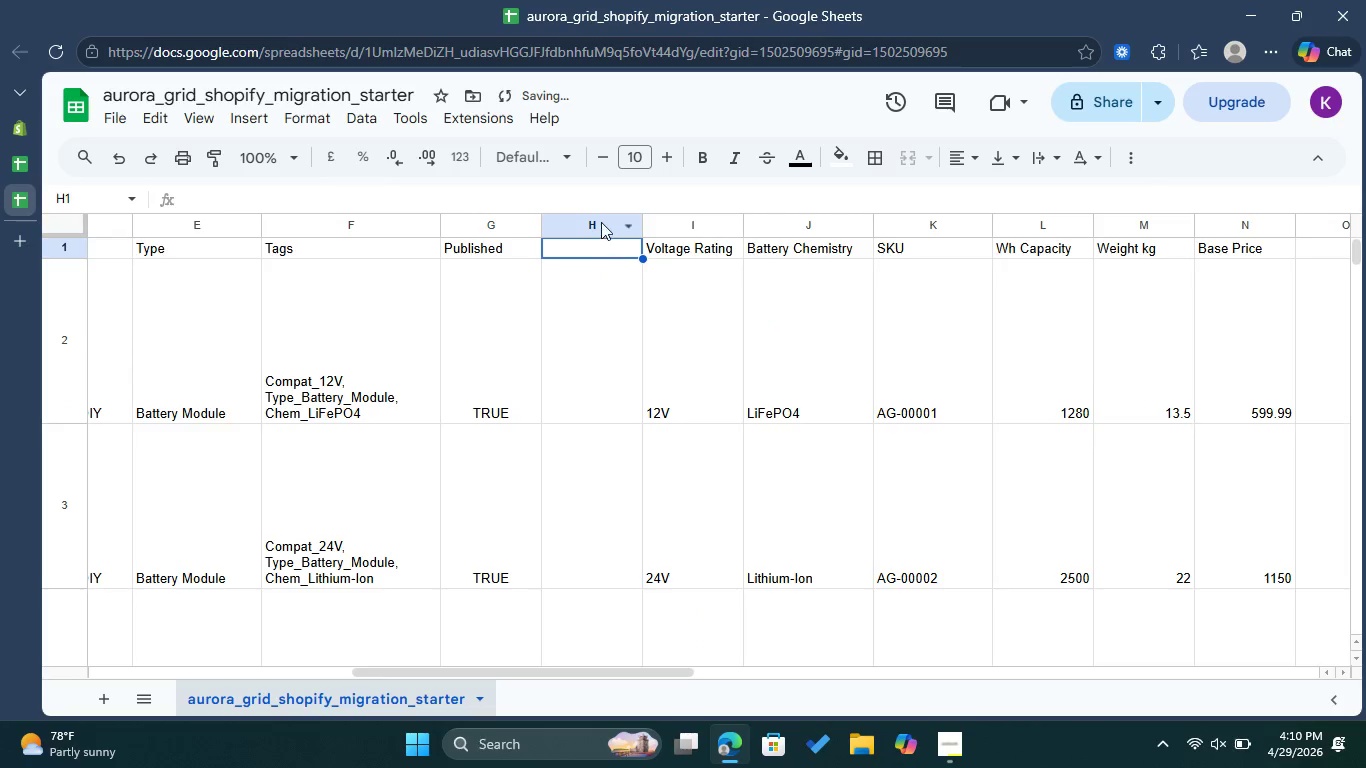 
left_click([601, 222])
 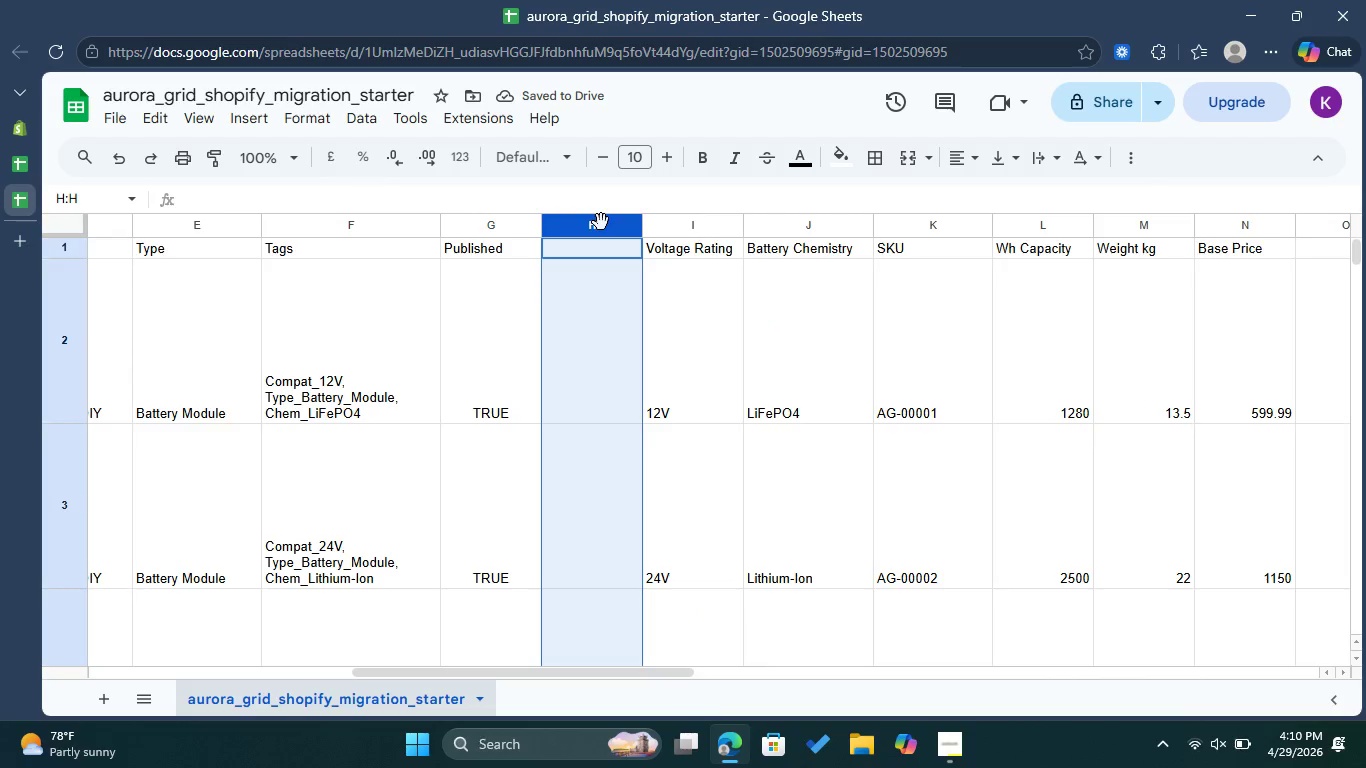 
key(Control+ControlLeft)
 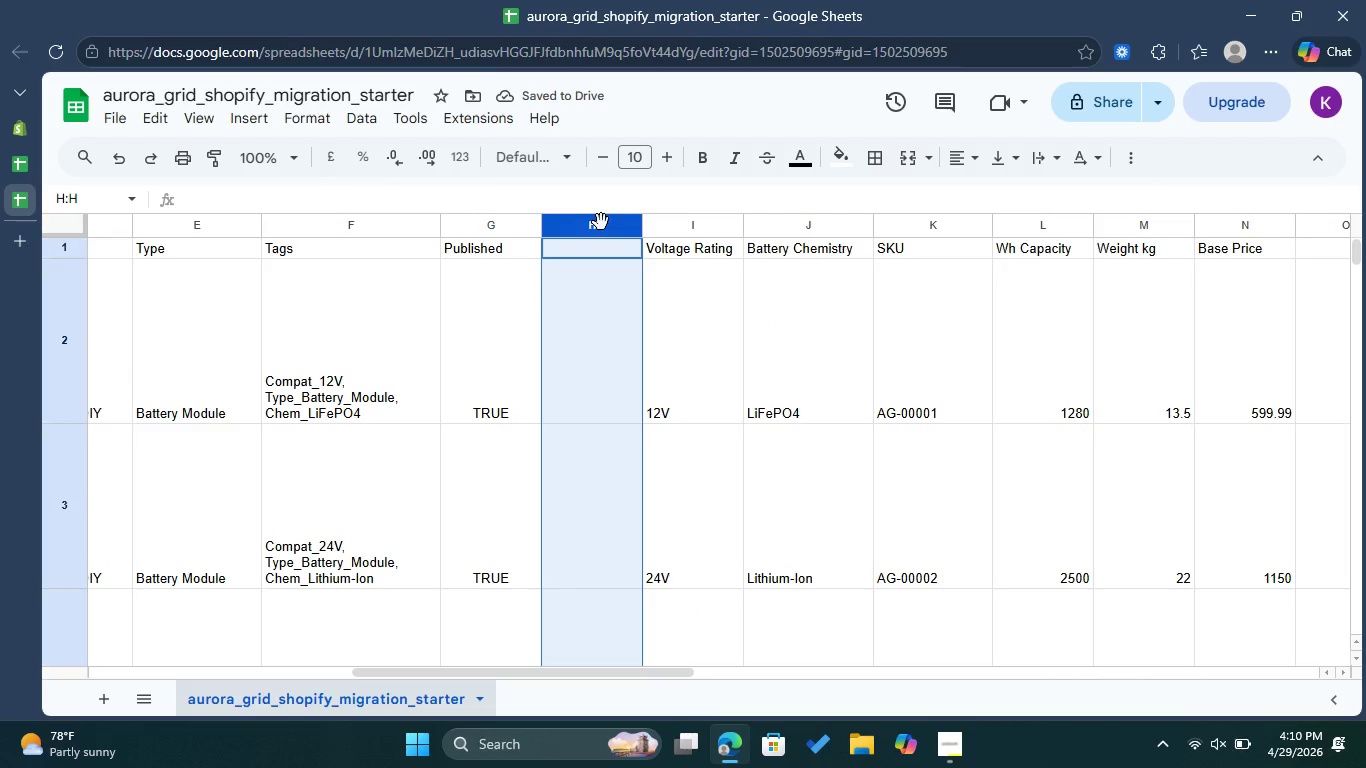 
key(Control+V)
 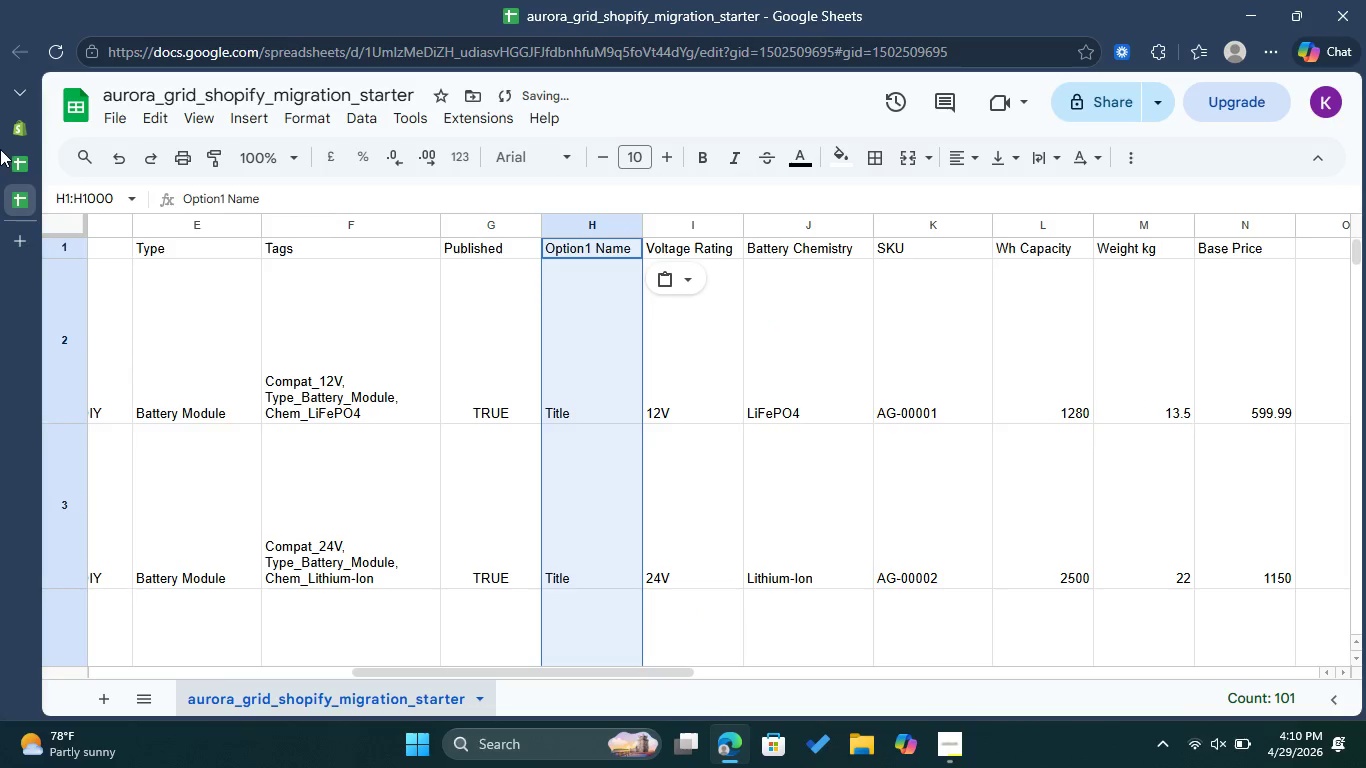 
left_click([12, 133])
 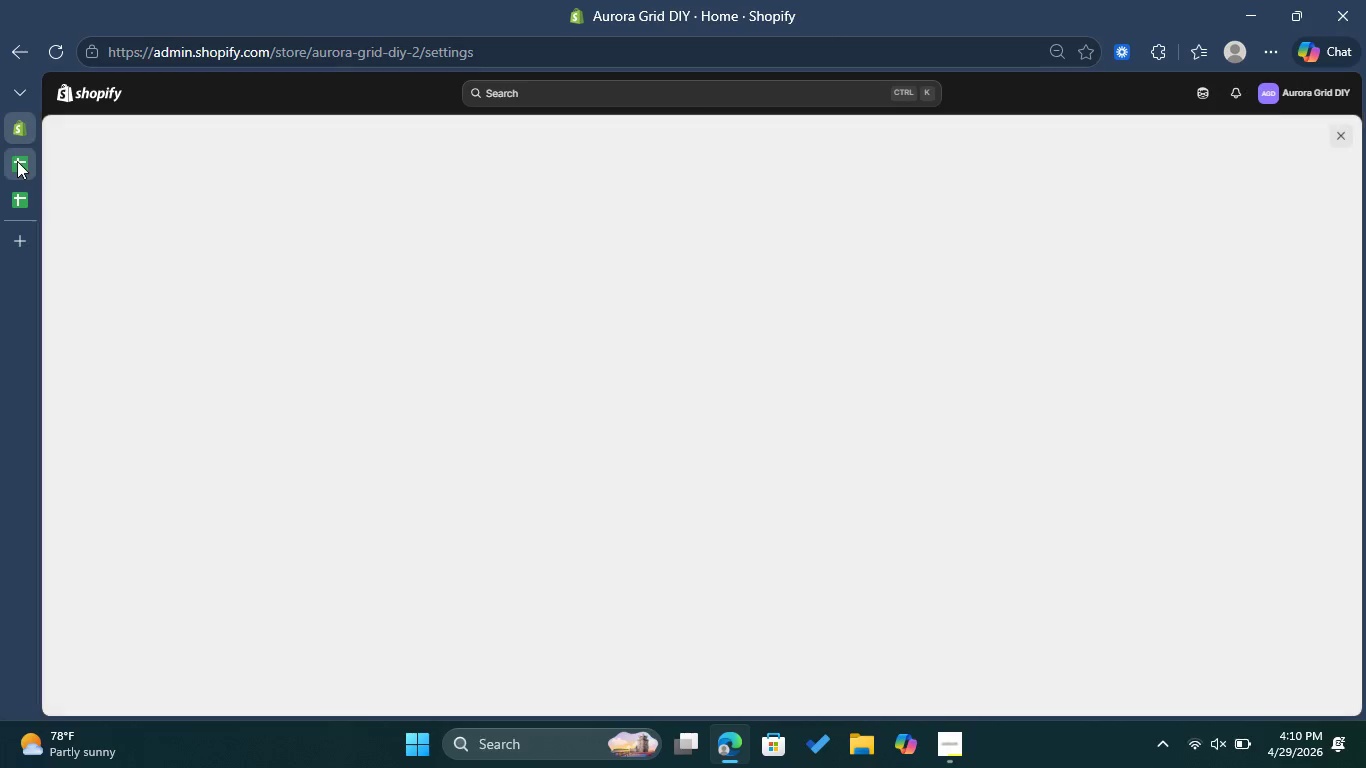 
left_click([17, 162])
 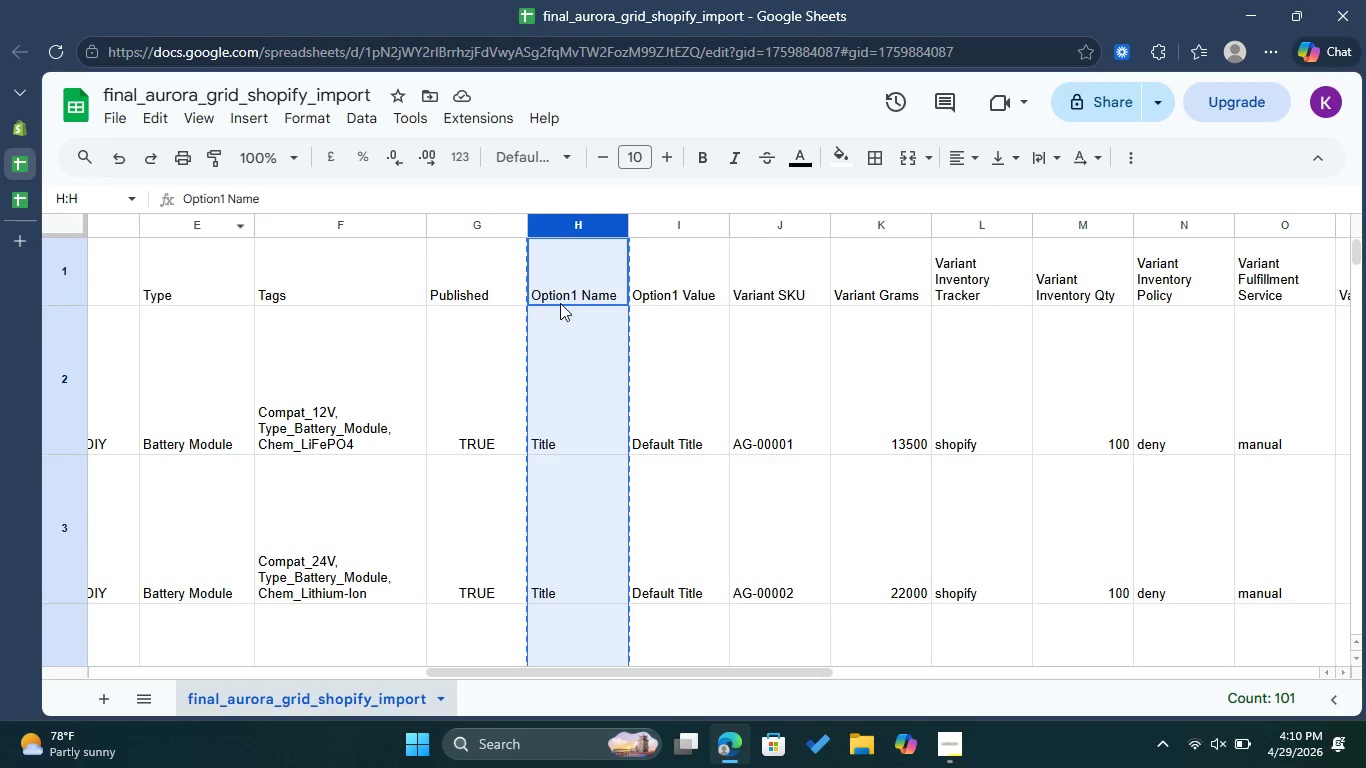 
left_click([671, 340])
 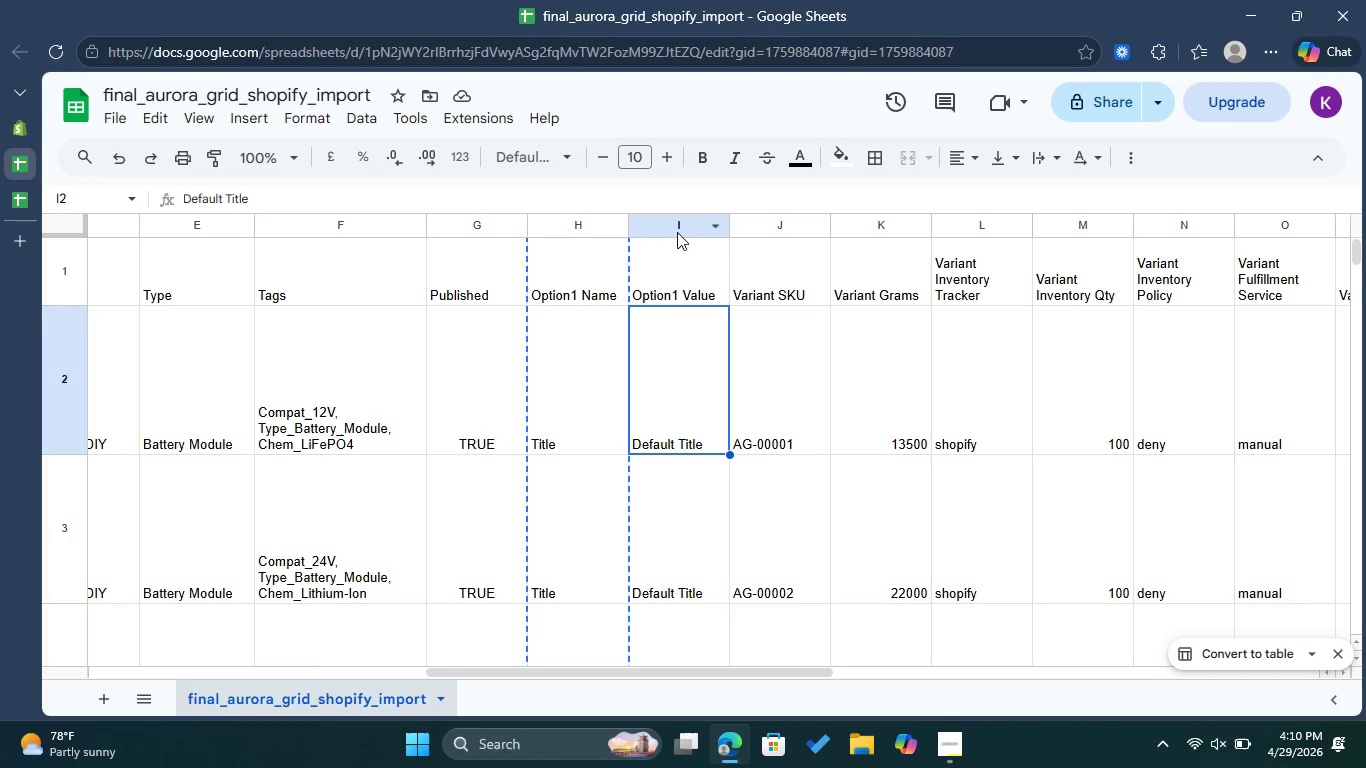 
left_click([677, 232])
 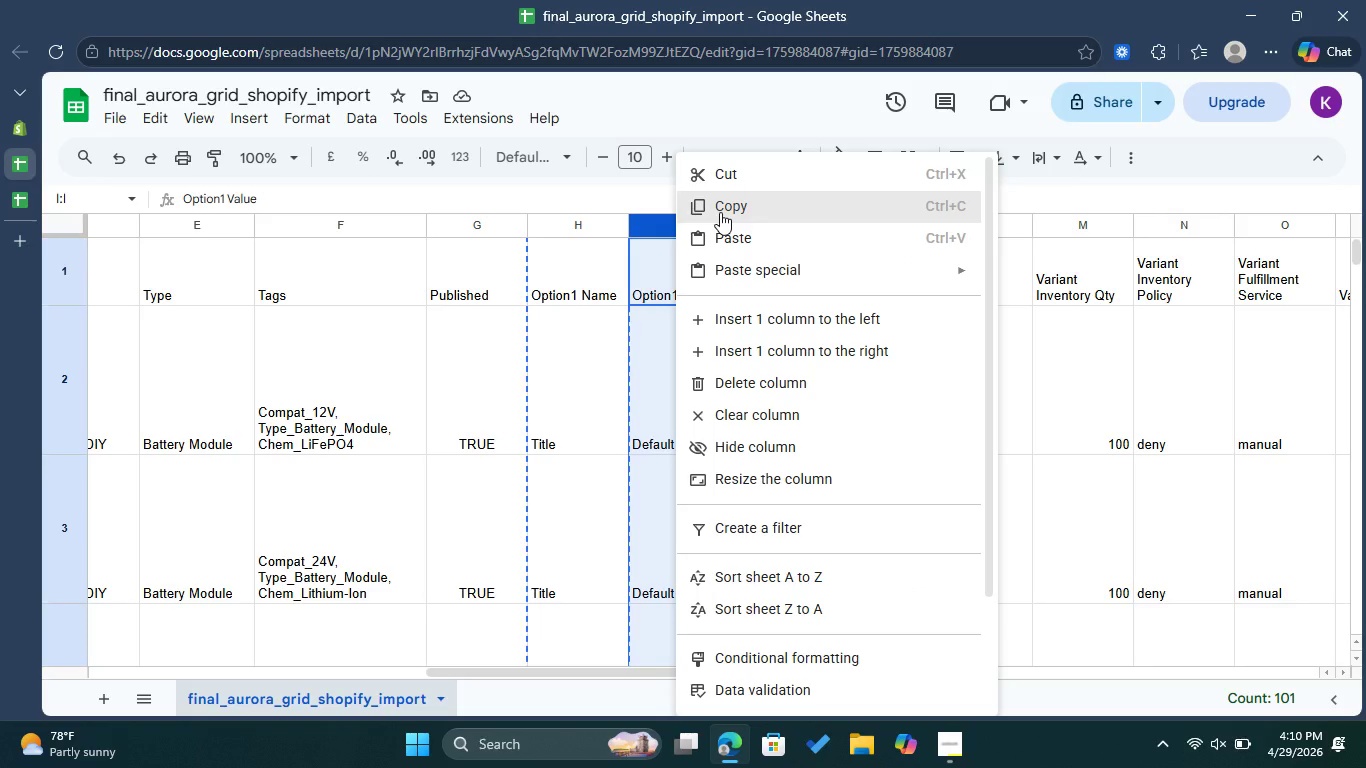 
left_click([720, 211])
 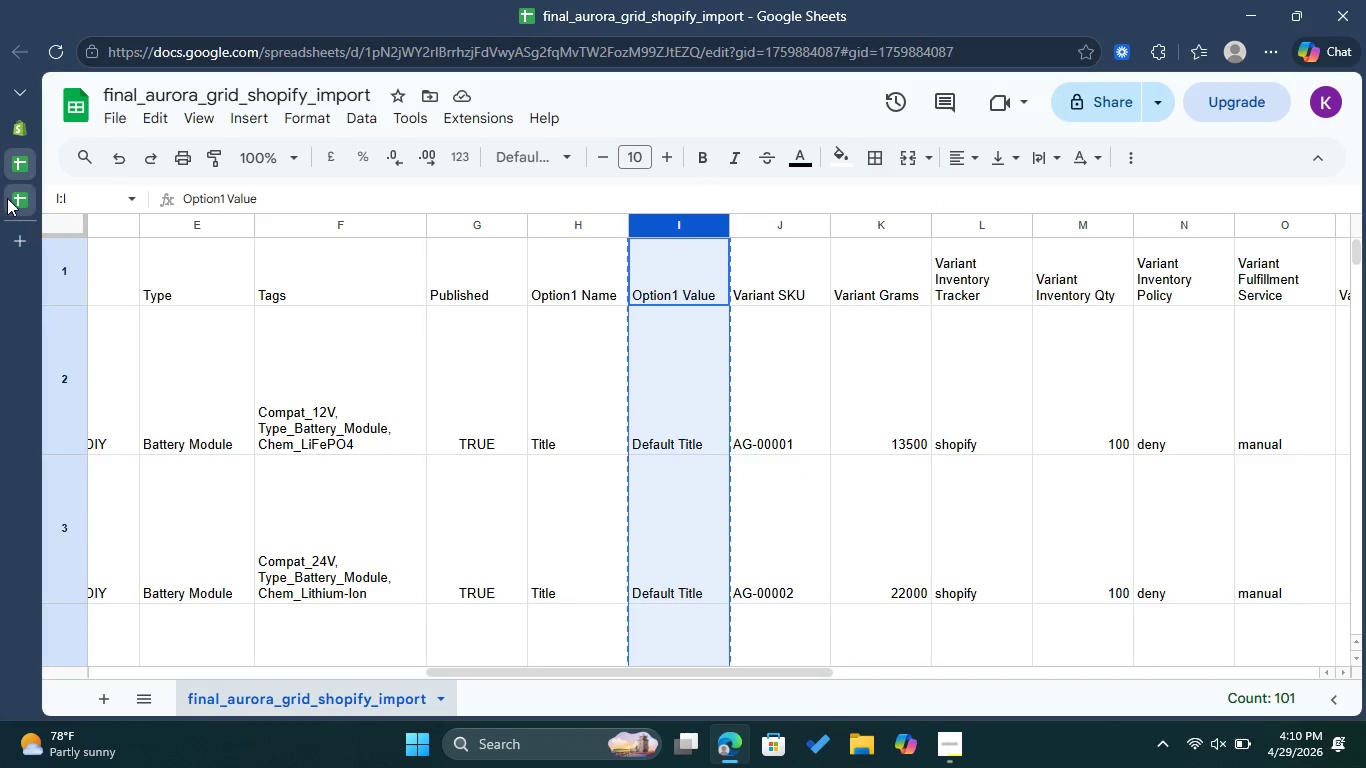 
left_click([12, 198])
 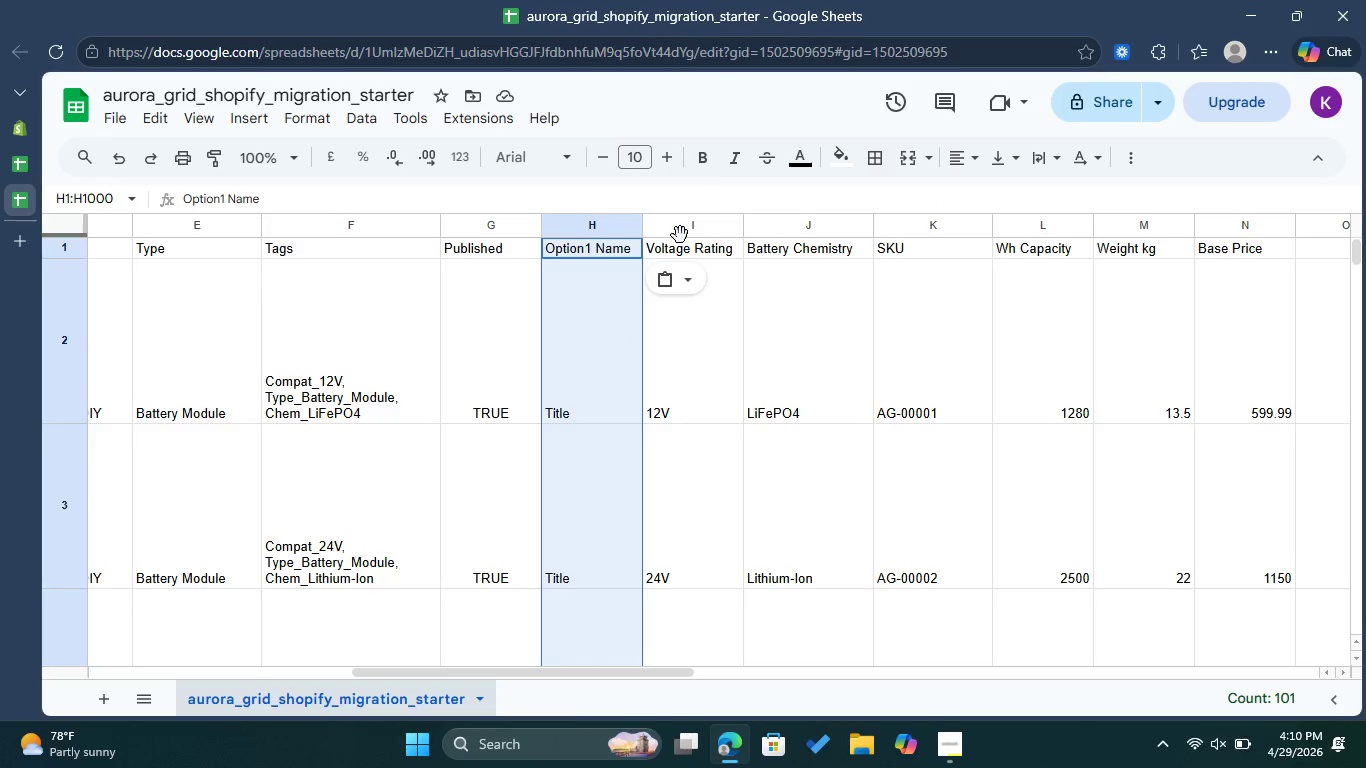 
left_click([684, 235])
 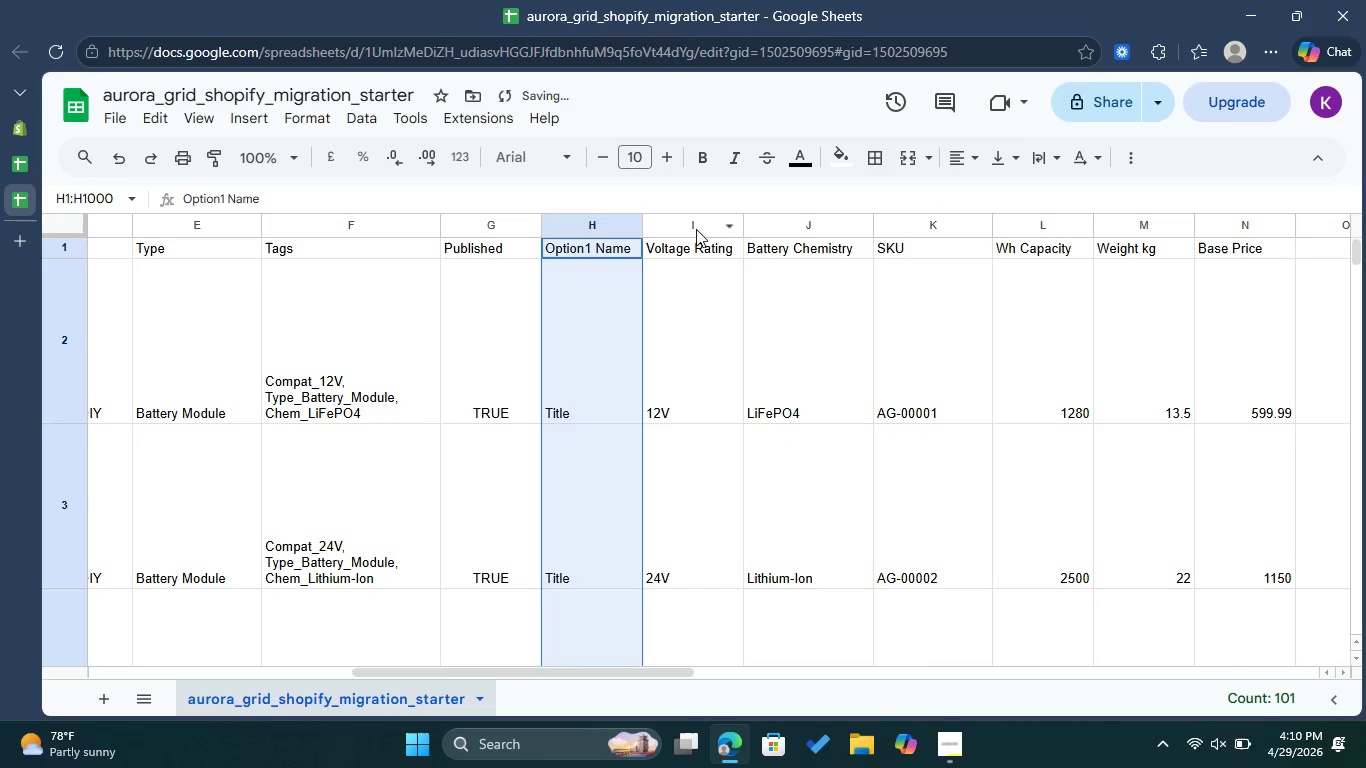 
left_click([696, 229])
 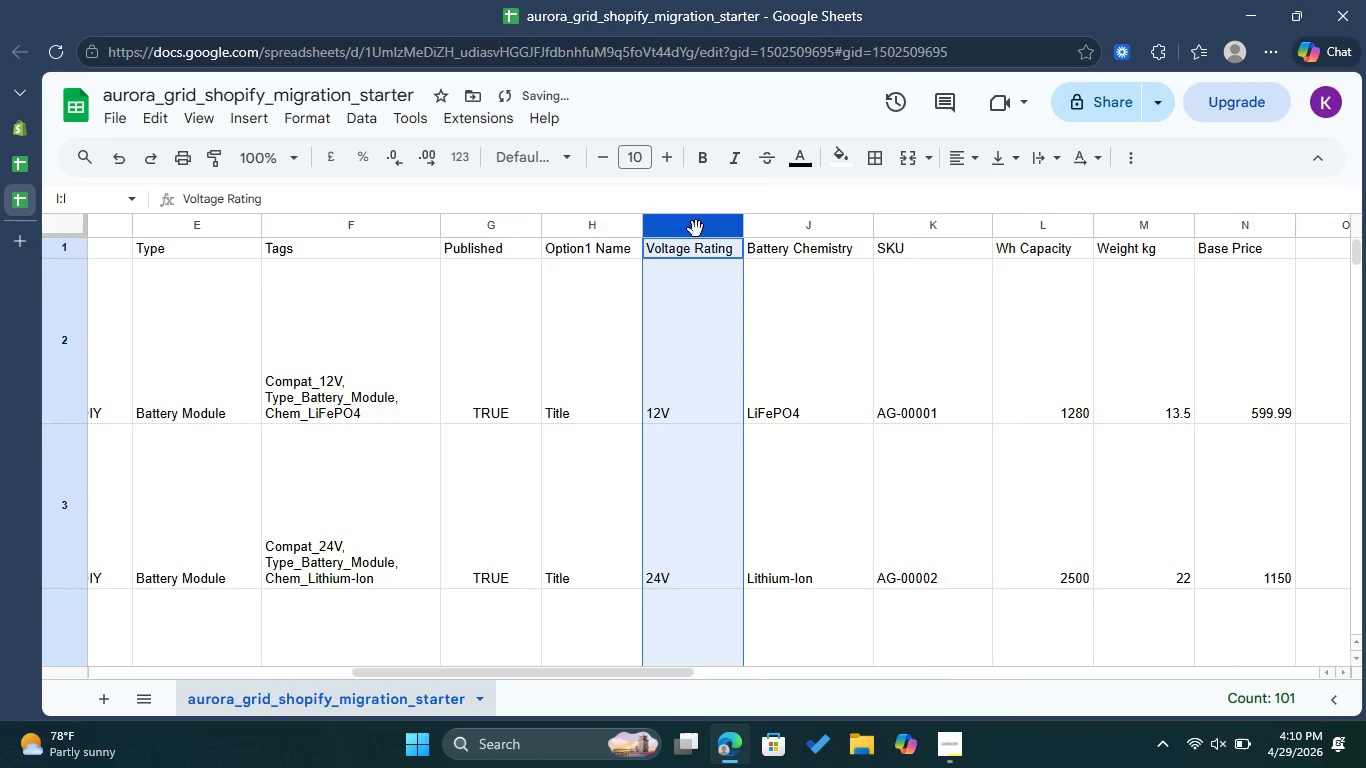 
right_click([696, 229])
 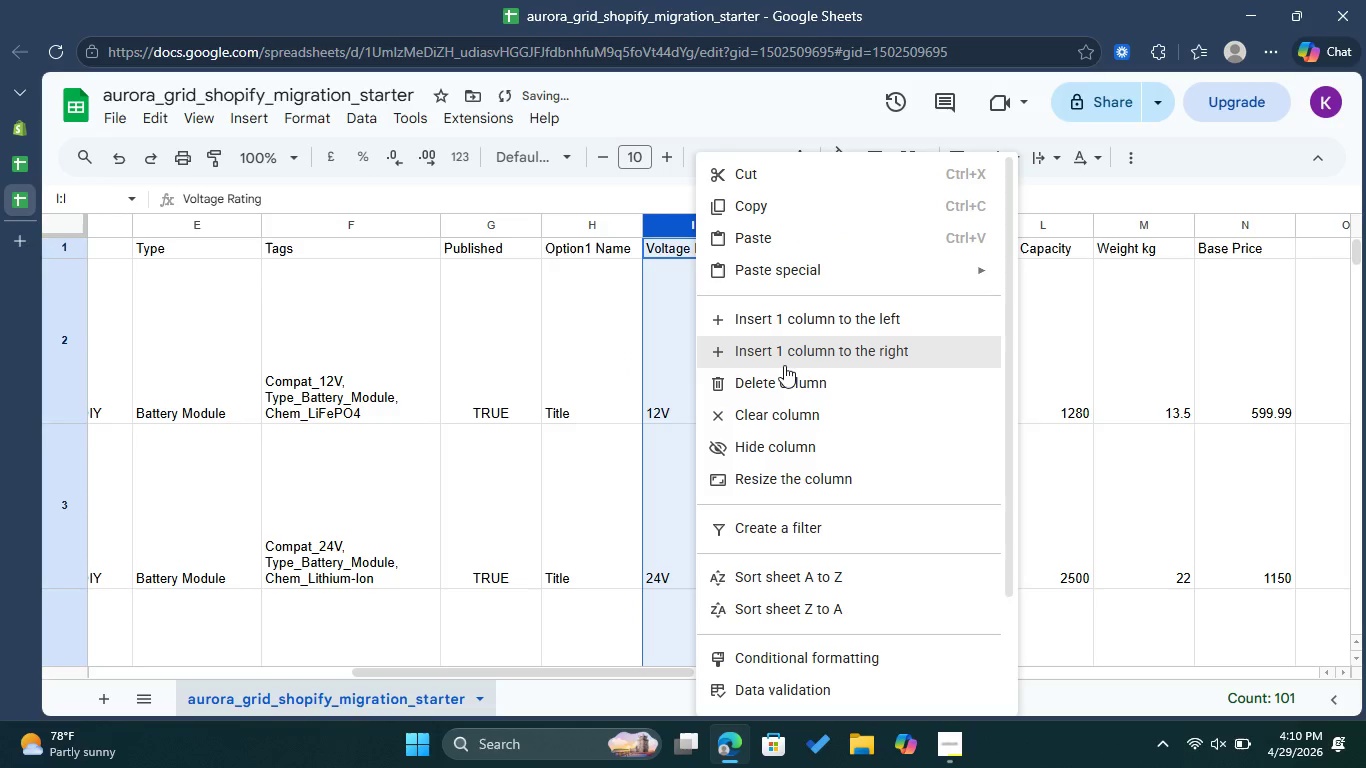 
left_click([786, 320])
 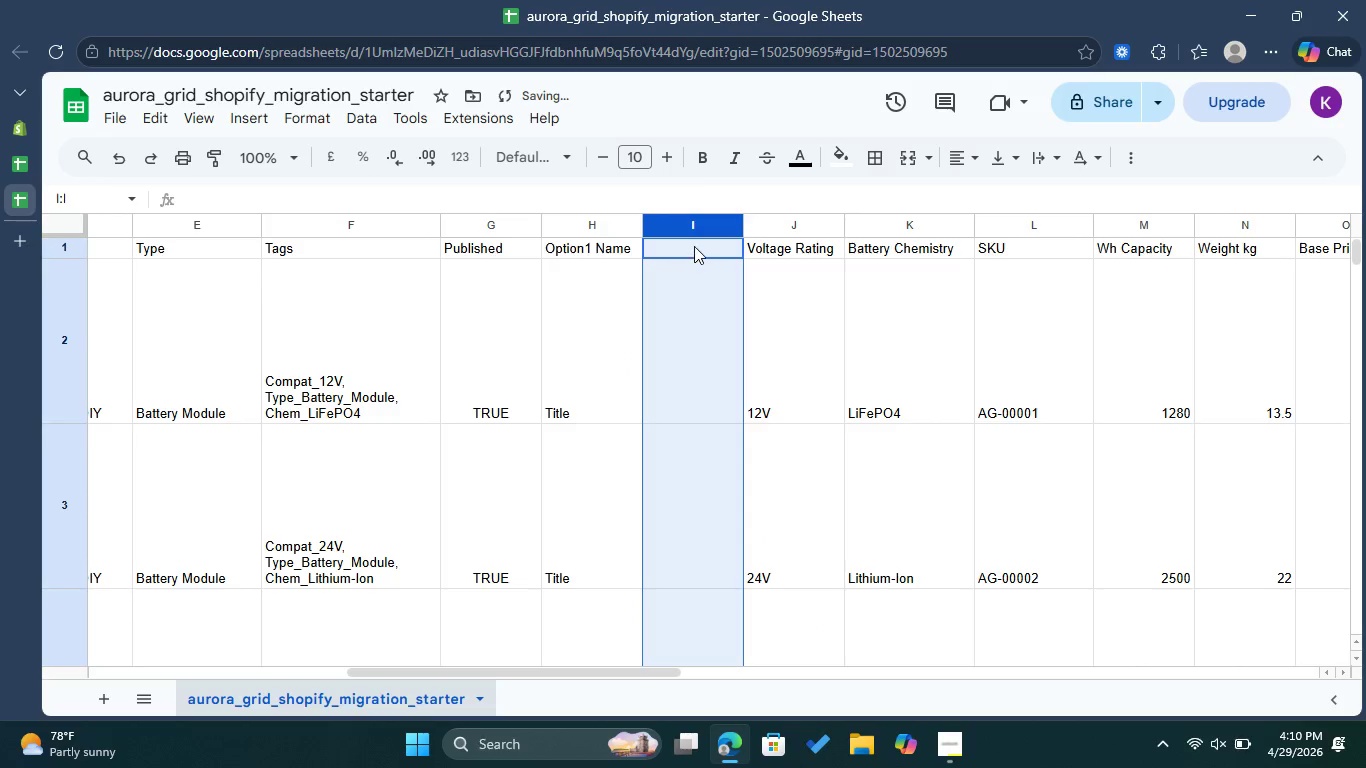 
left_click([694, 246])
 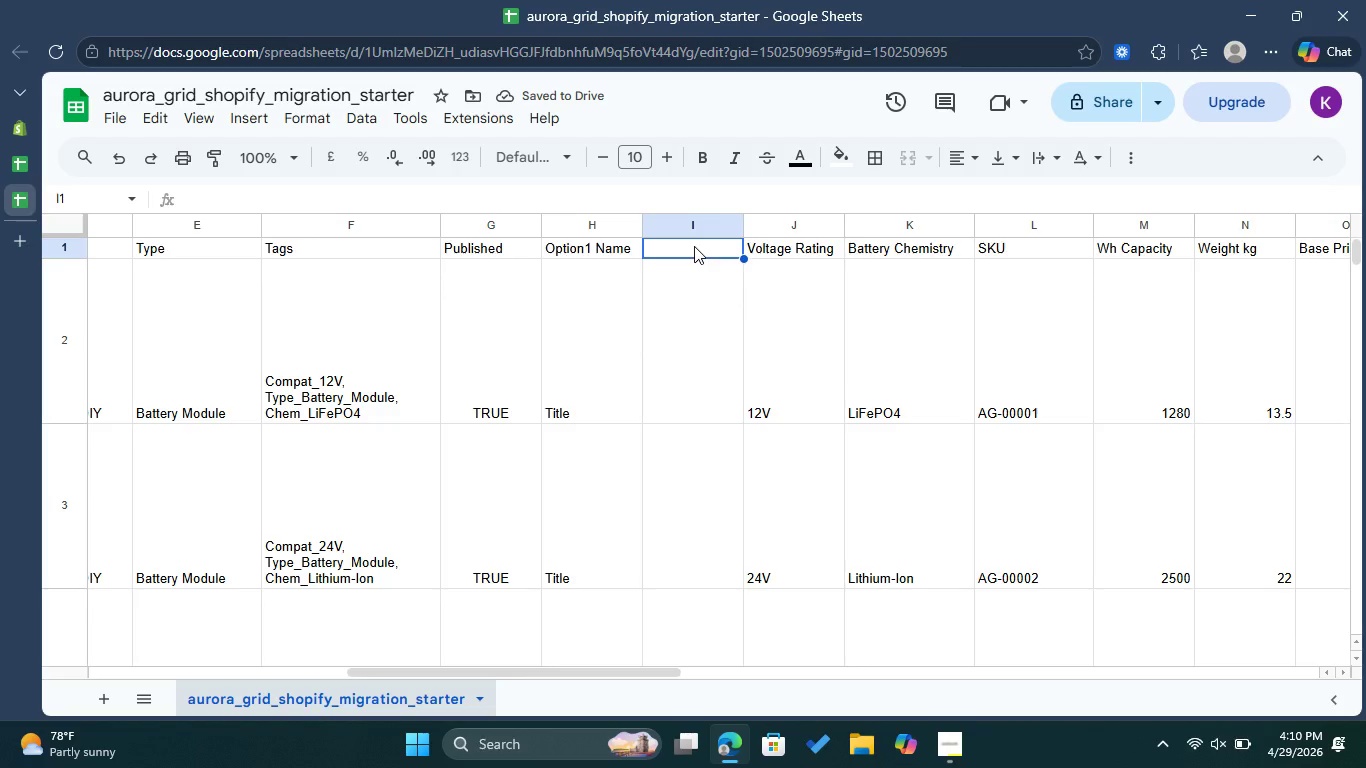 
left_click([695, 226])
 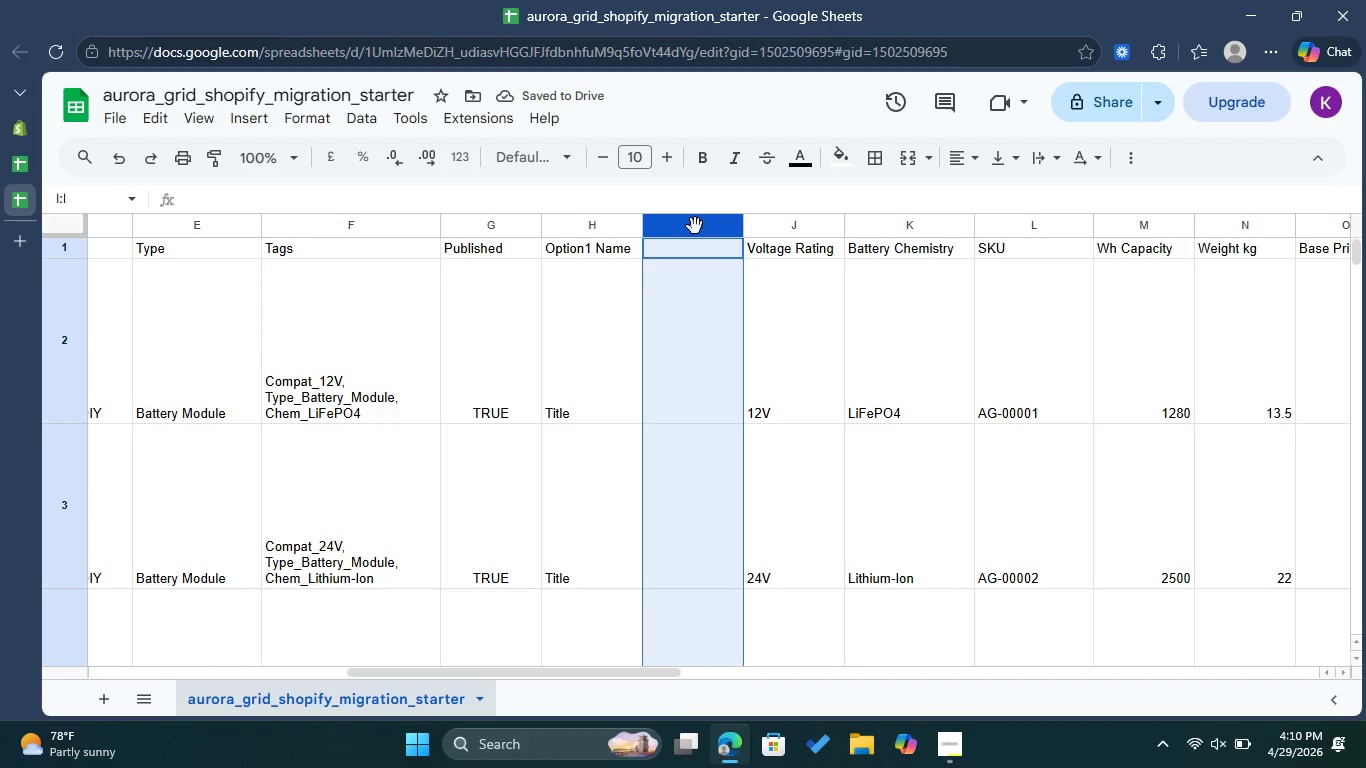 
key(Control+ControlLeft)
 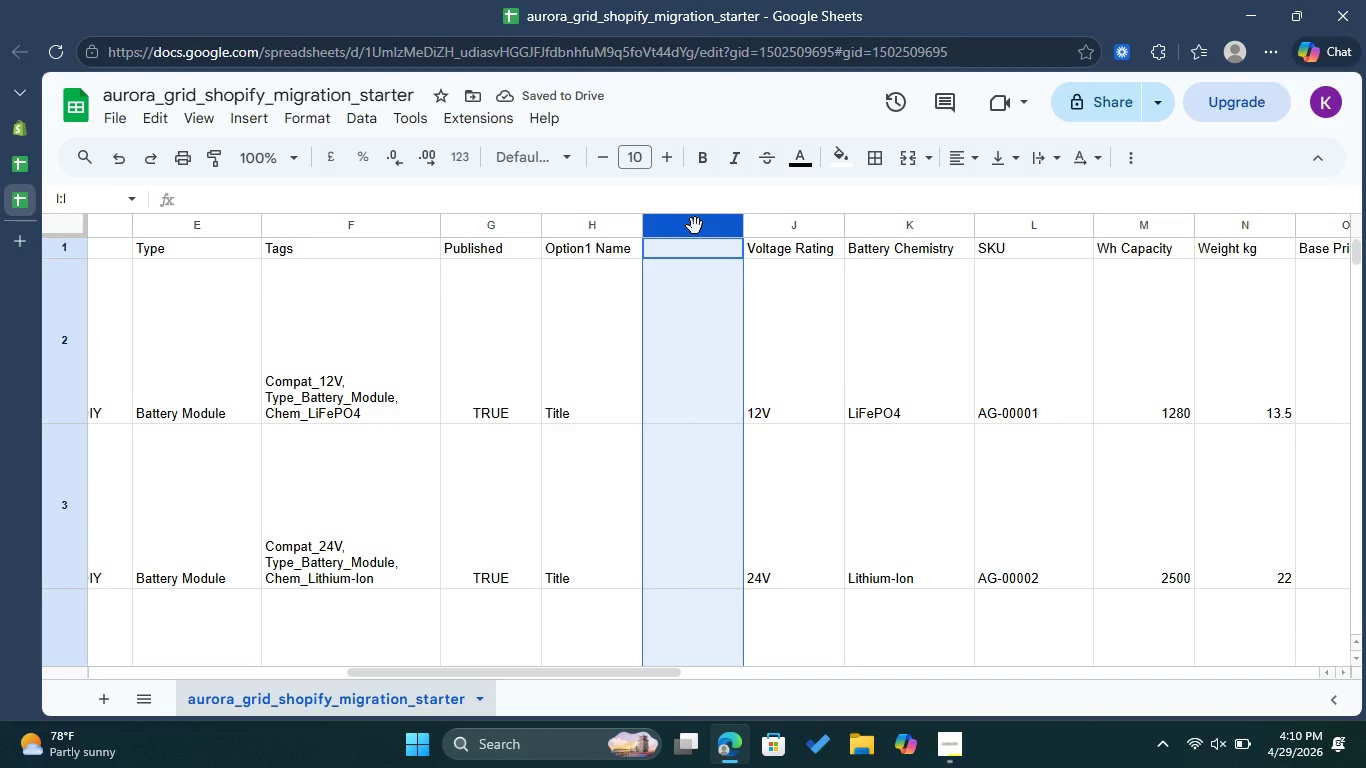 
key(Control+V)
 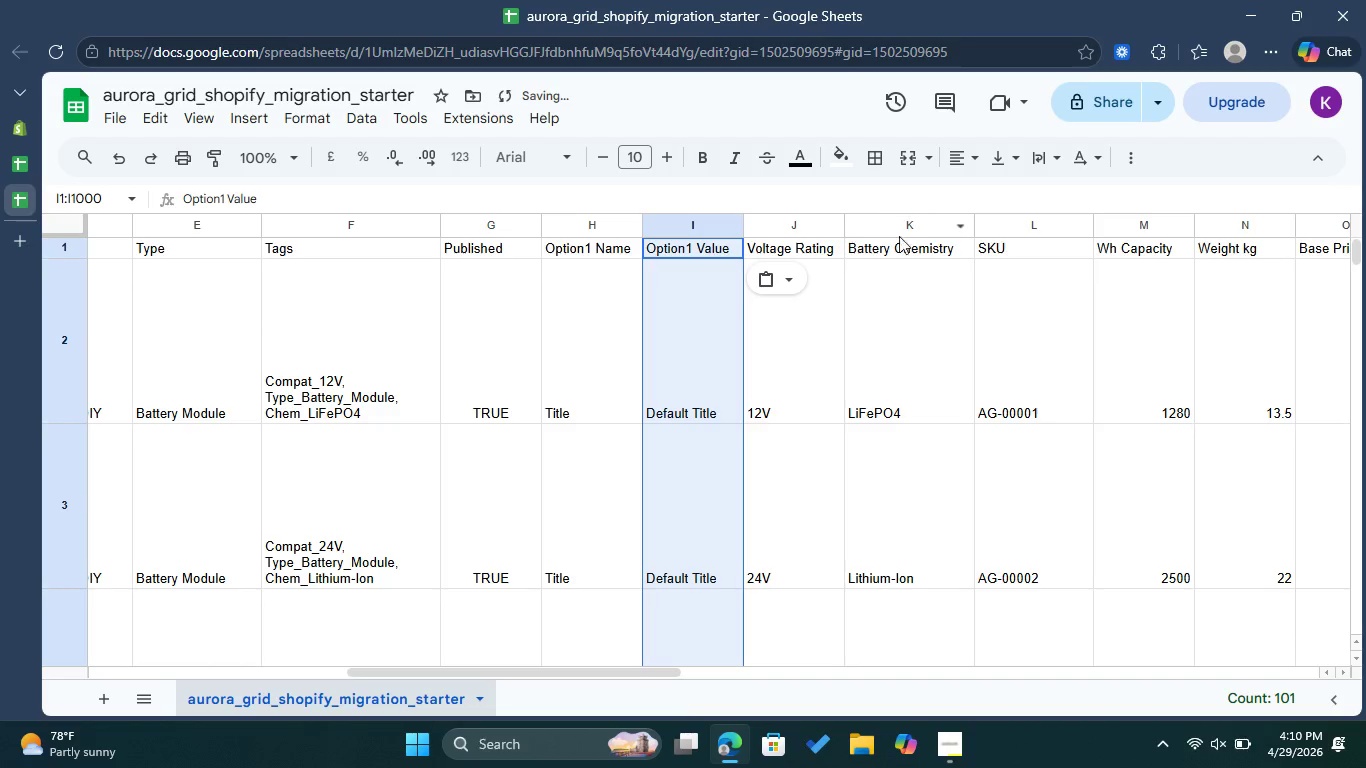 
left_click([878, 296])
 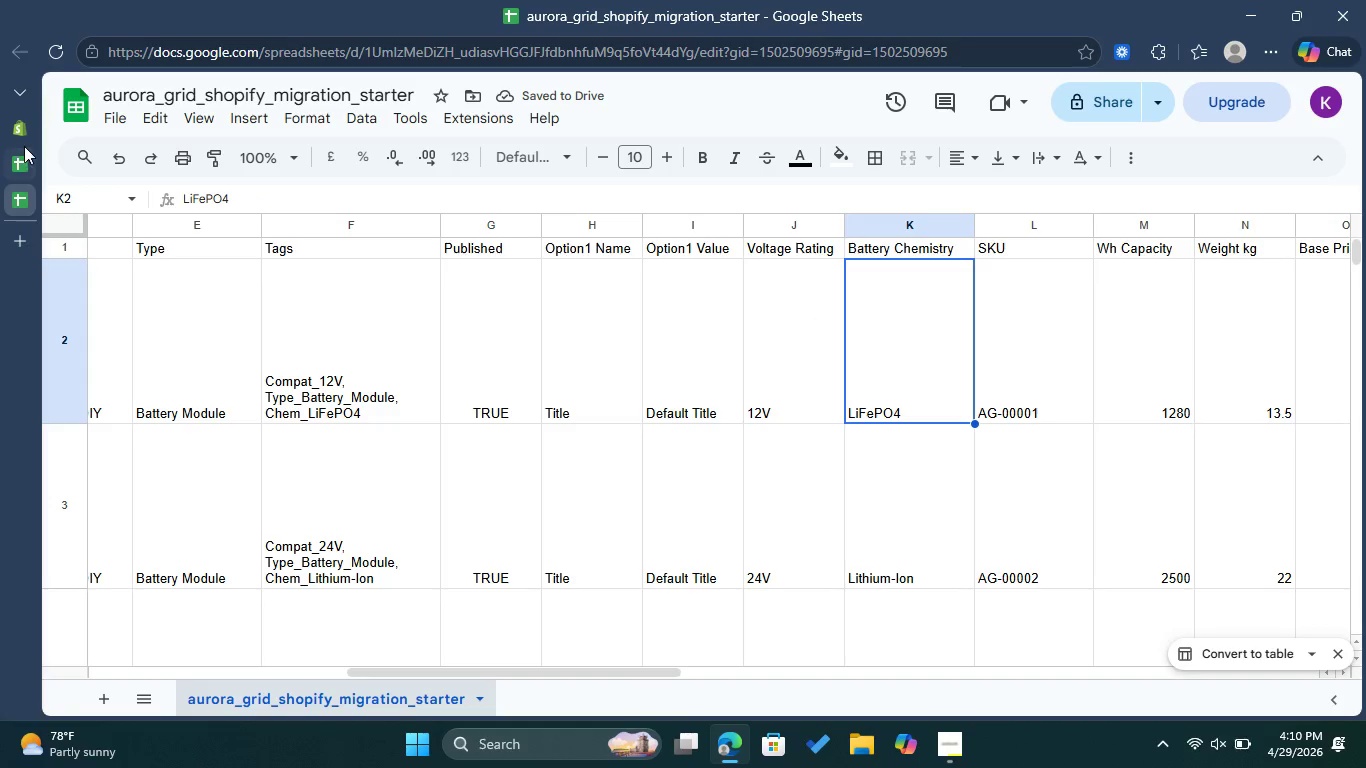 
left_click([29, 162])
 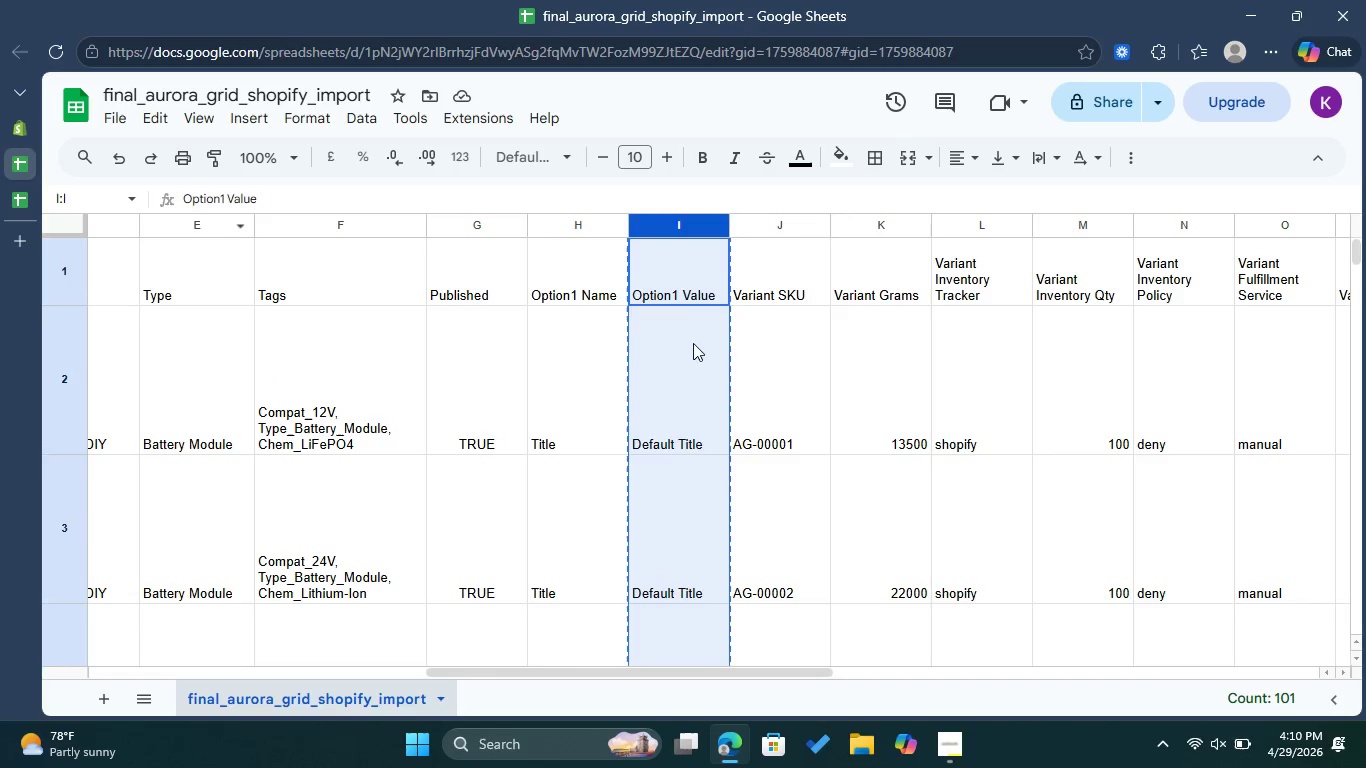 
left_click([779, 362])
 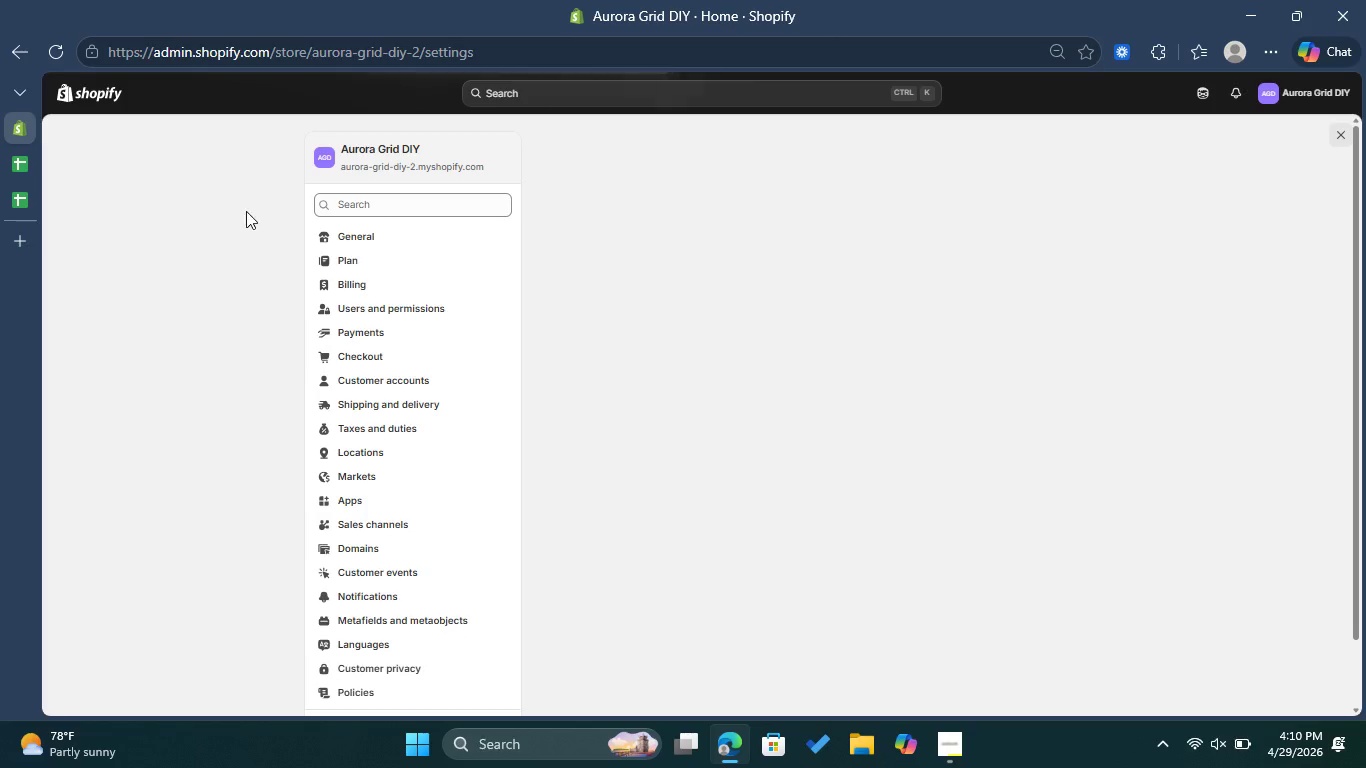 
left_click([26, 195])
 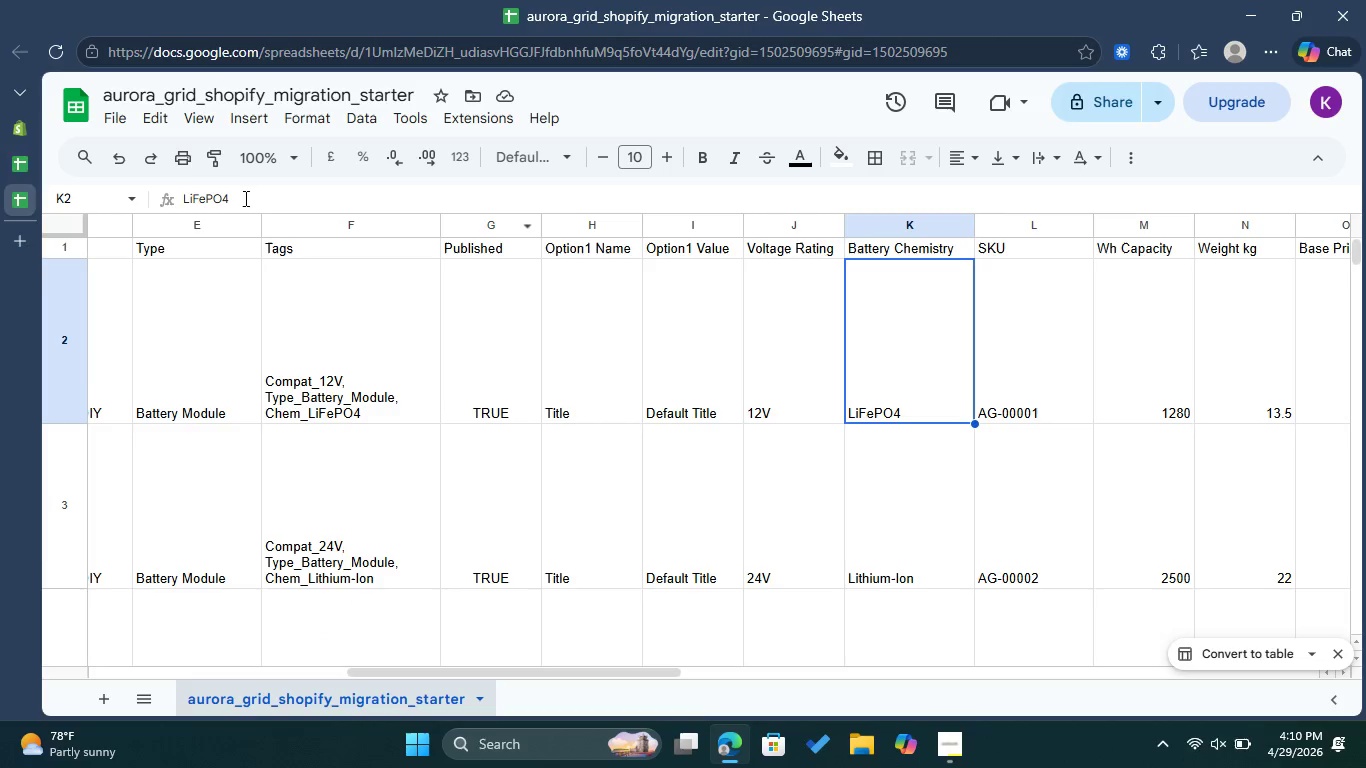 
left_click([22, 157])
 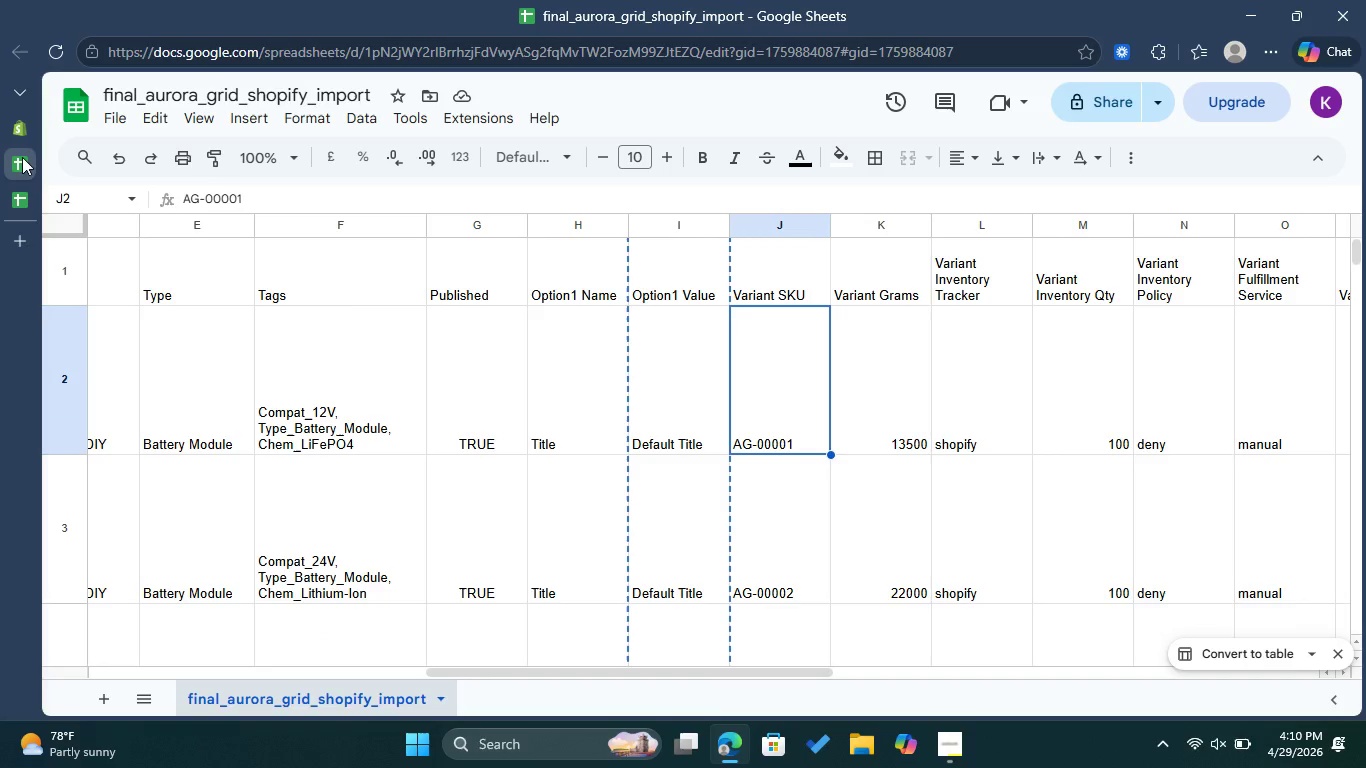 
scroll: coordinate [636, 443], scroll_direction: up, amount: 3.0
 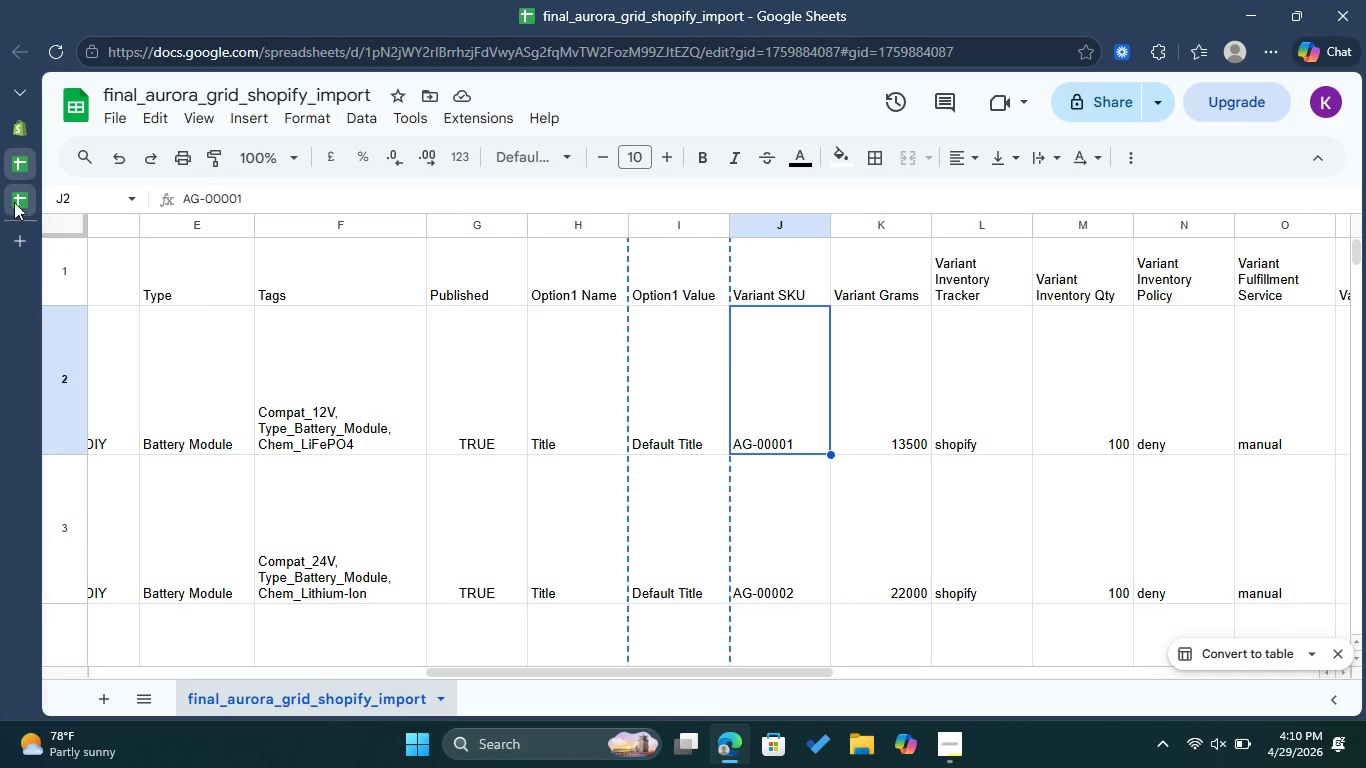 
left_click([14, 199])
 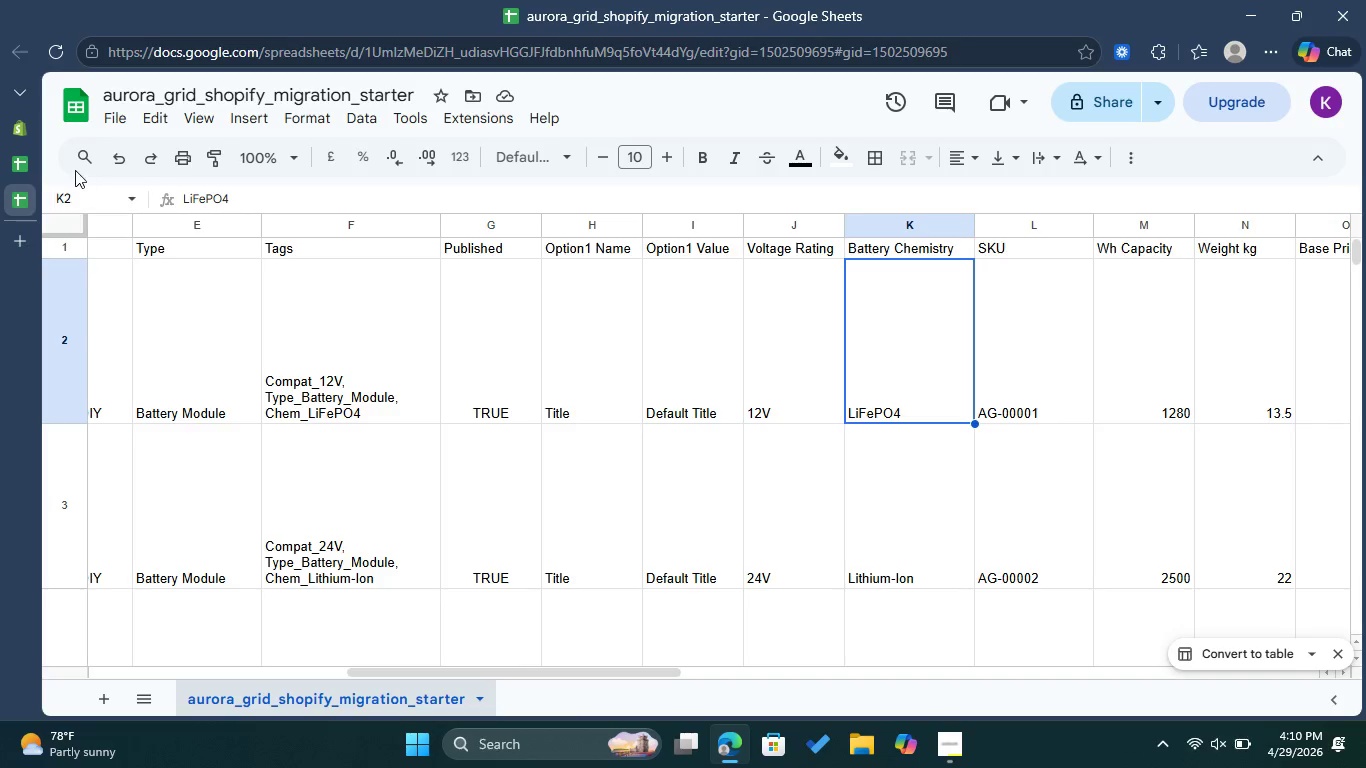 
left_click([11, 172])
 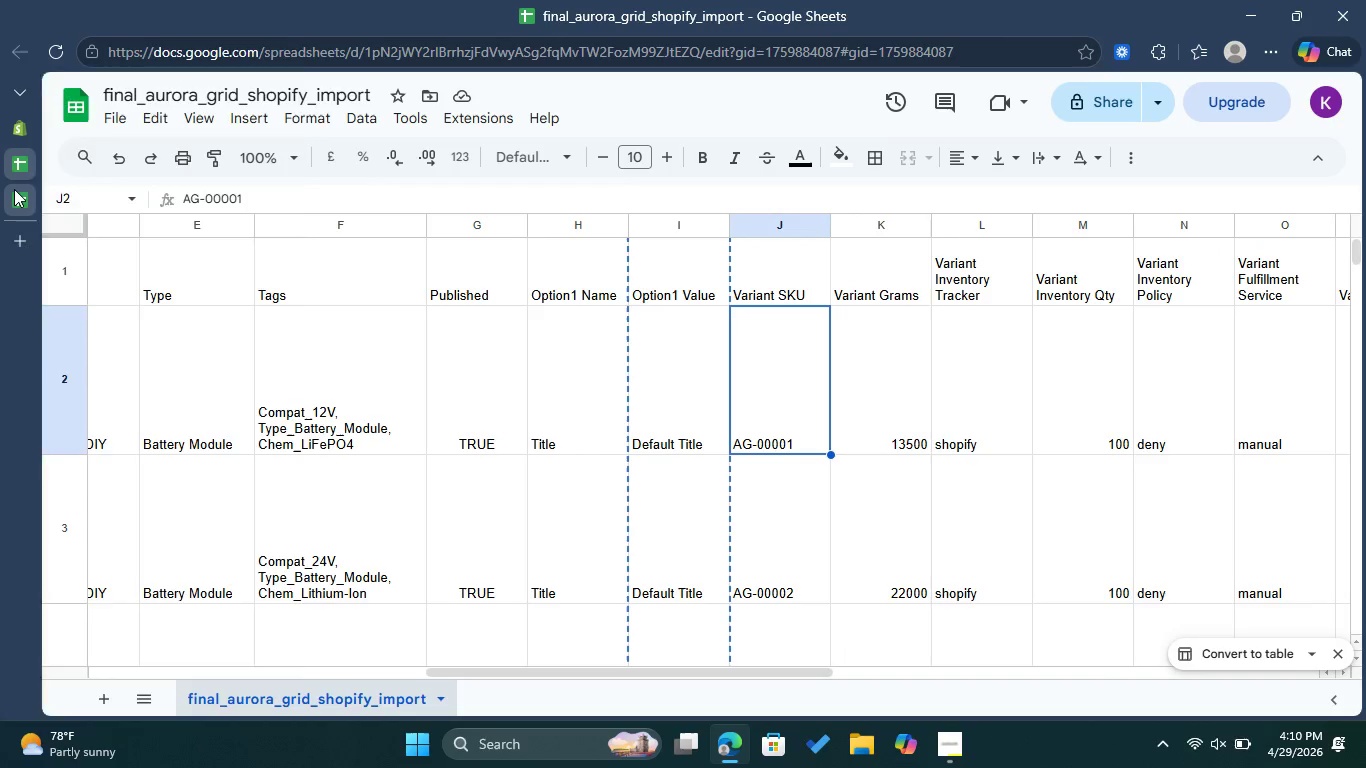 
left_click([14, 189])
 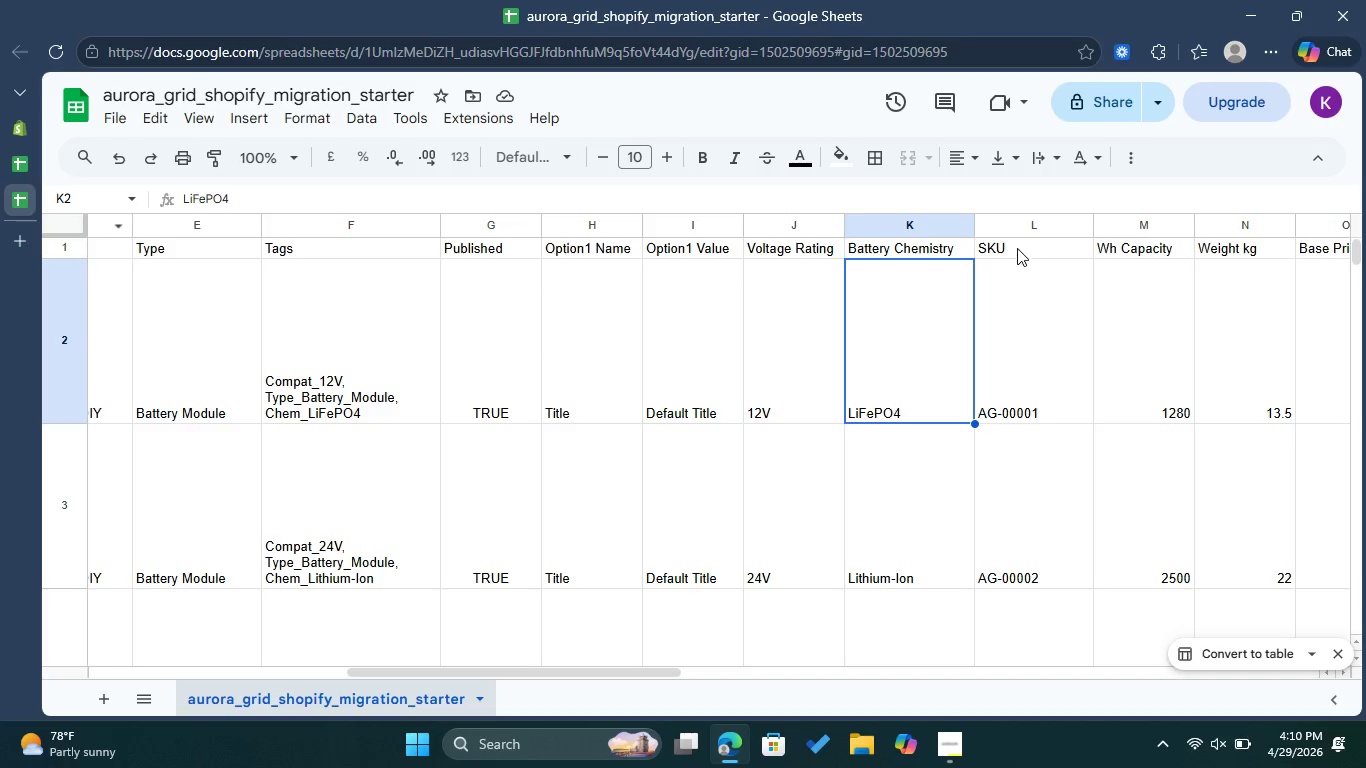 
double_click([1013, 245])
 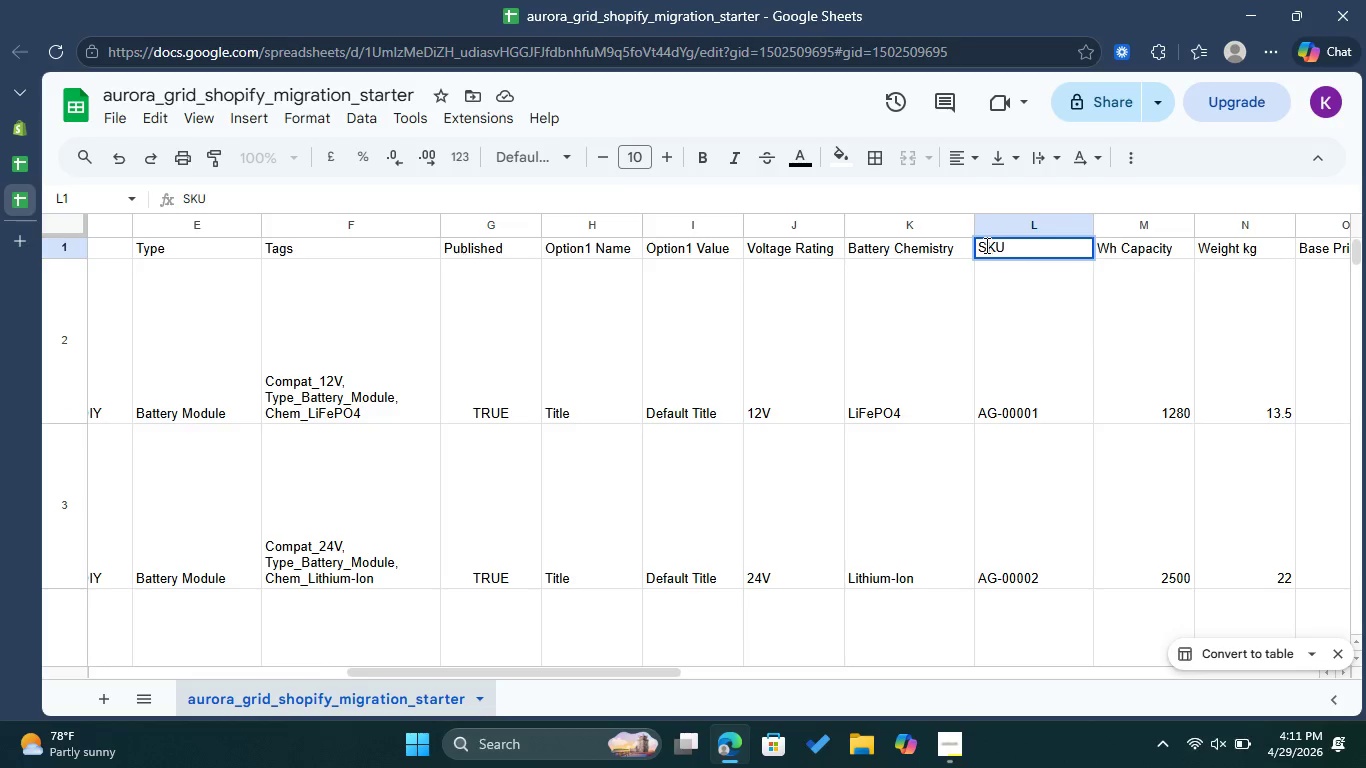 
left_click([980, 244])
 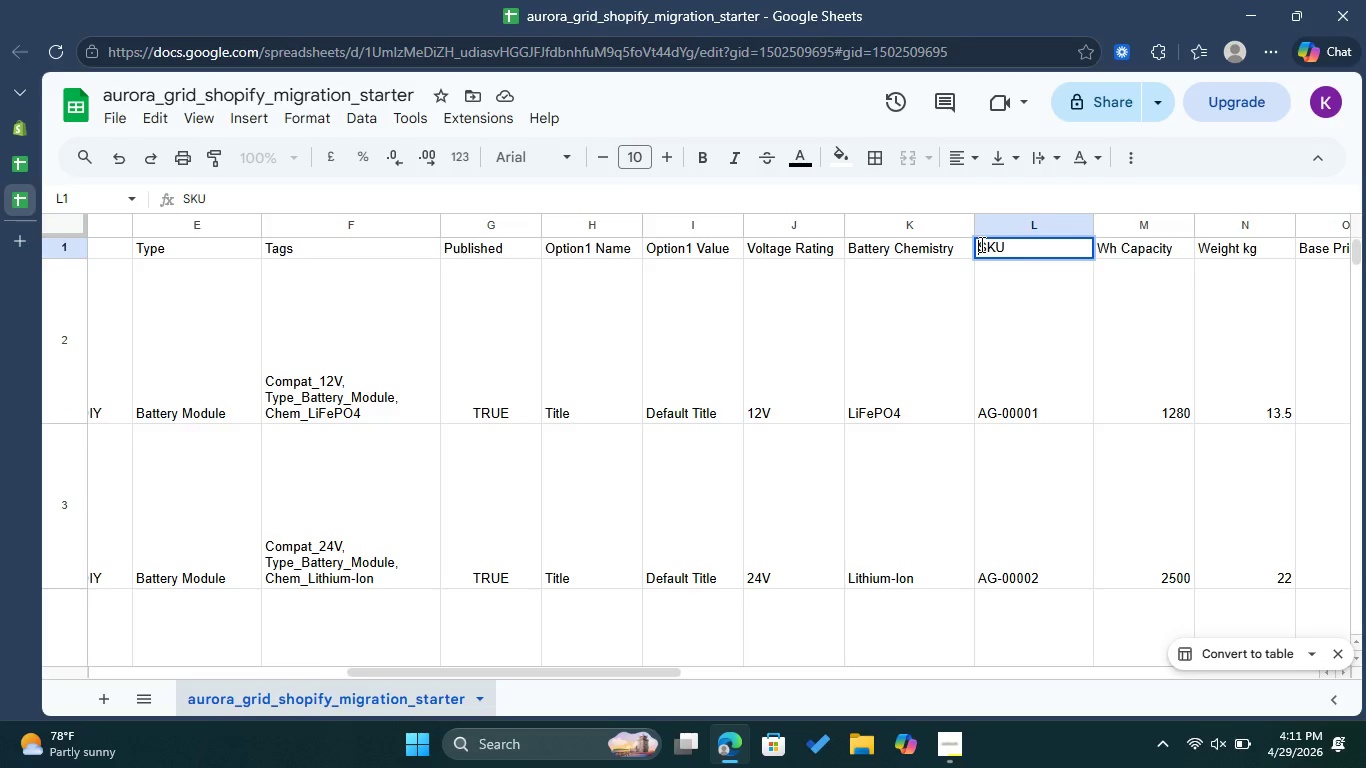 
type(Variant )
 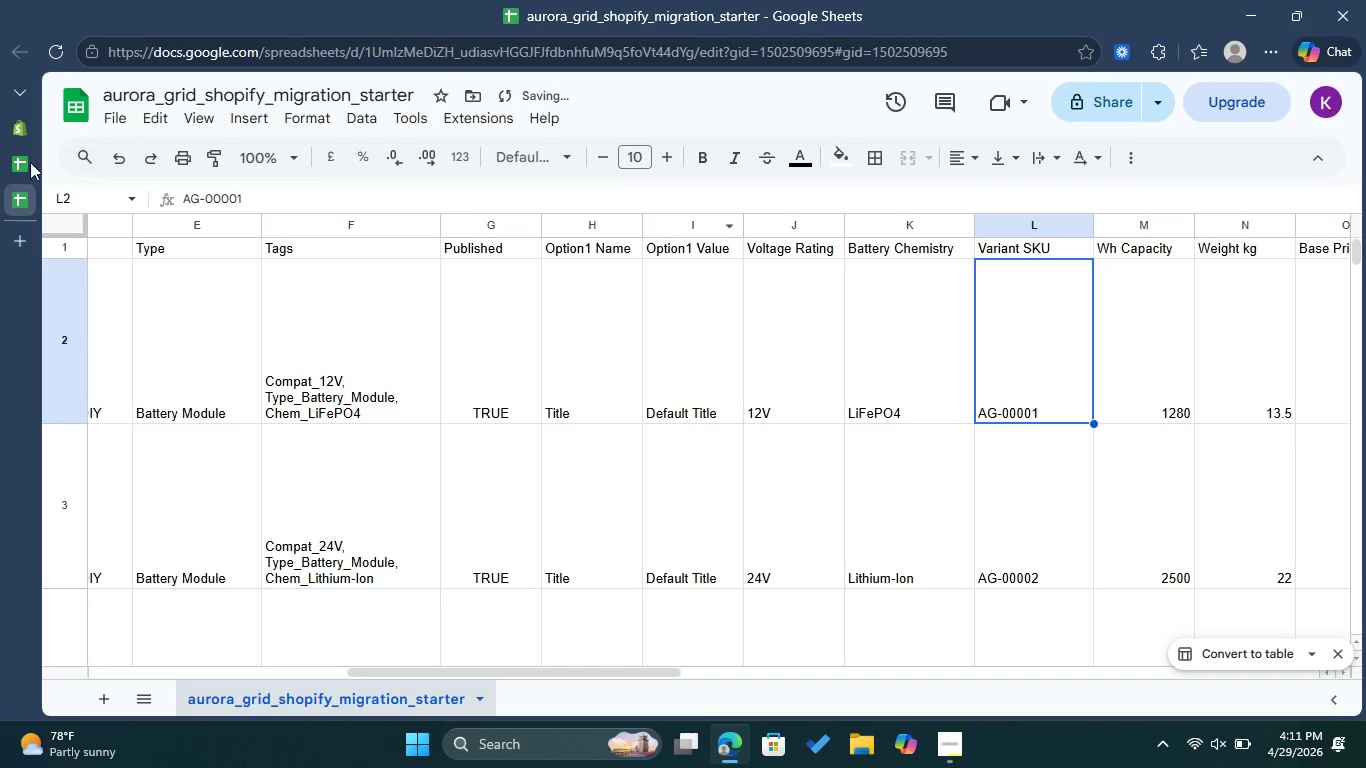 
left_click([22, 173])
 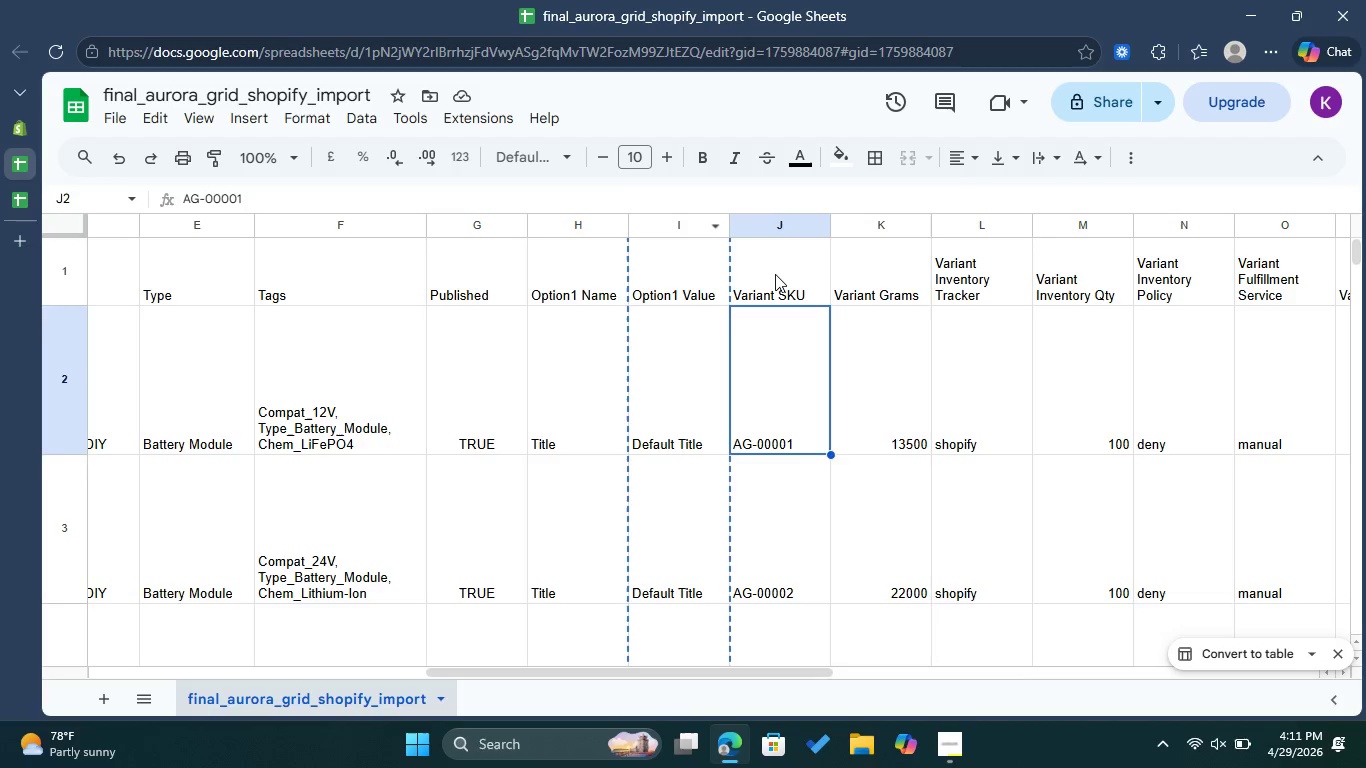 
double_click([775, 274])
 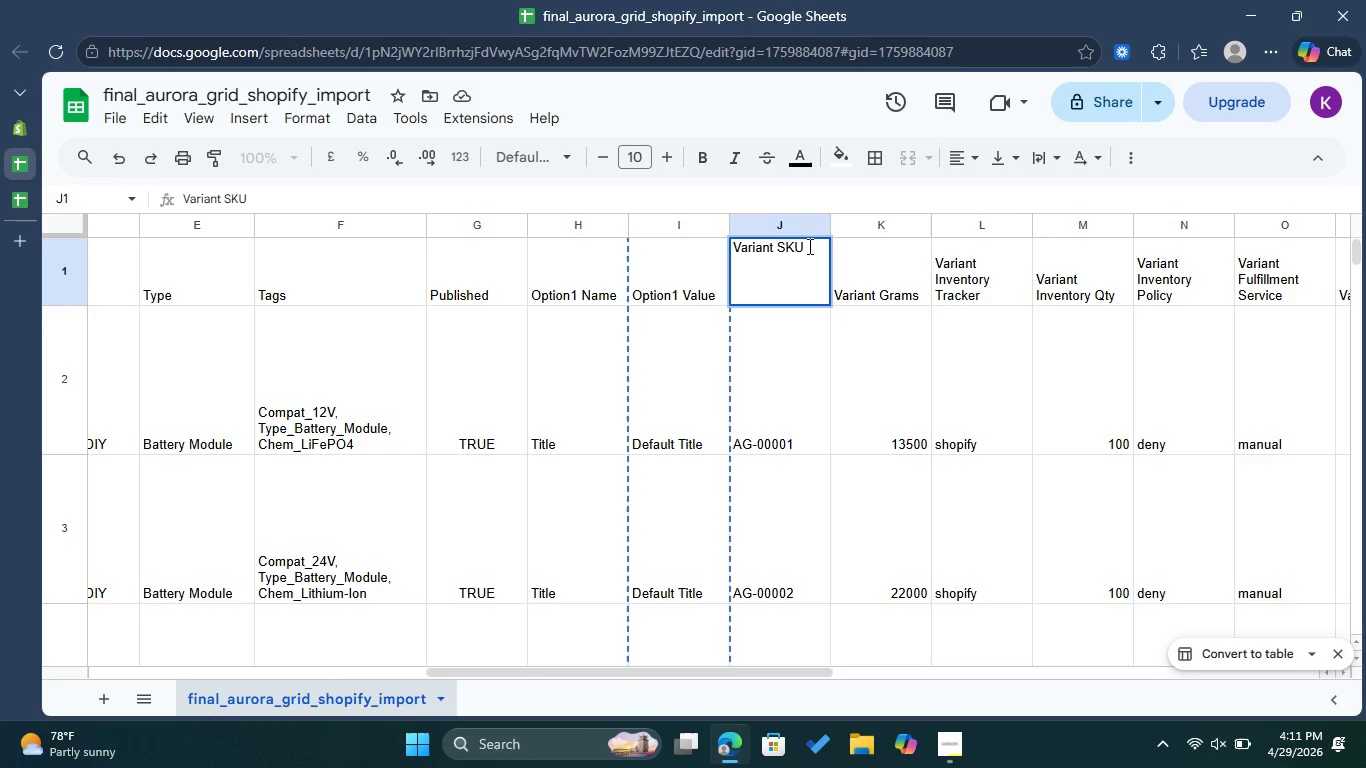 
left_click_drag(start_coordinate=[809, 243], to_coordinate=[732, 244])
 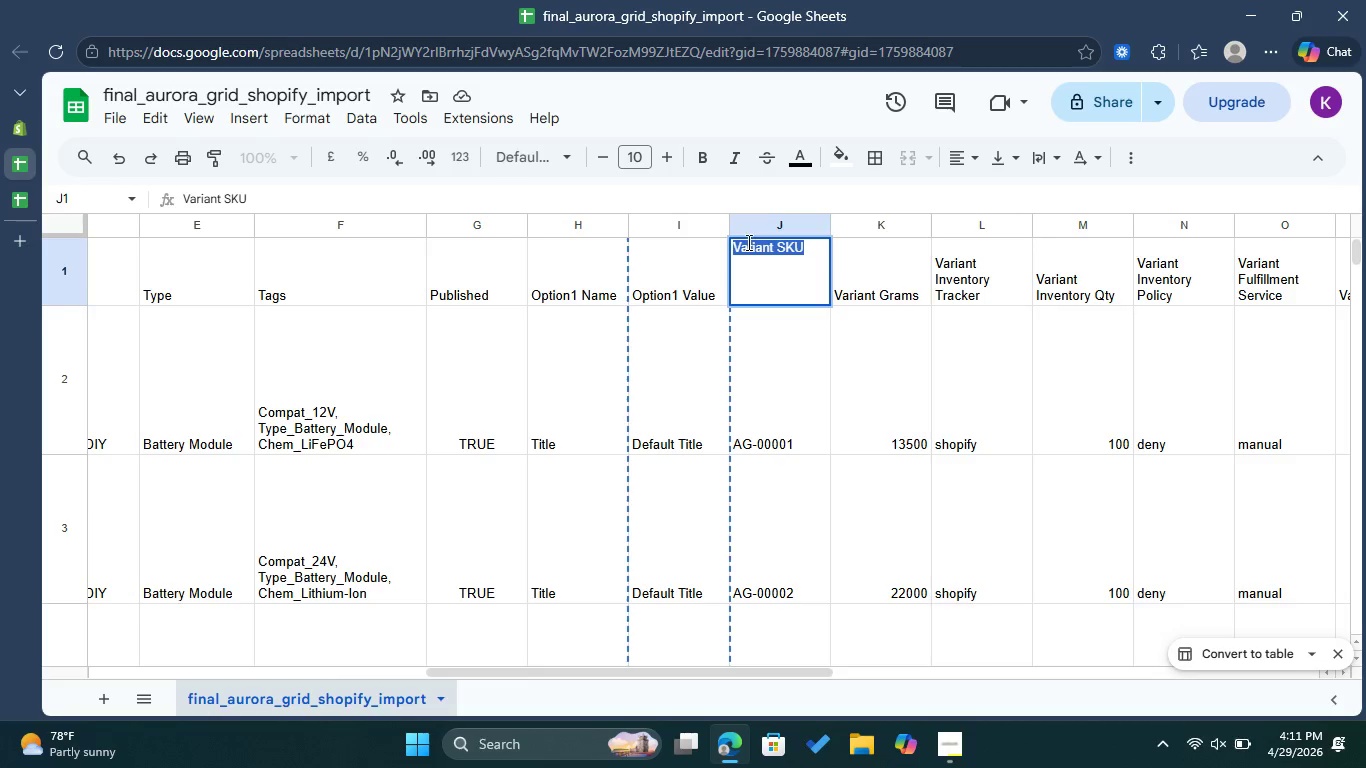 
right_click([747, 242])
 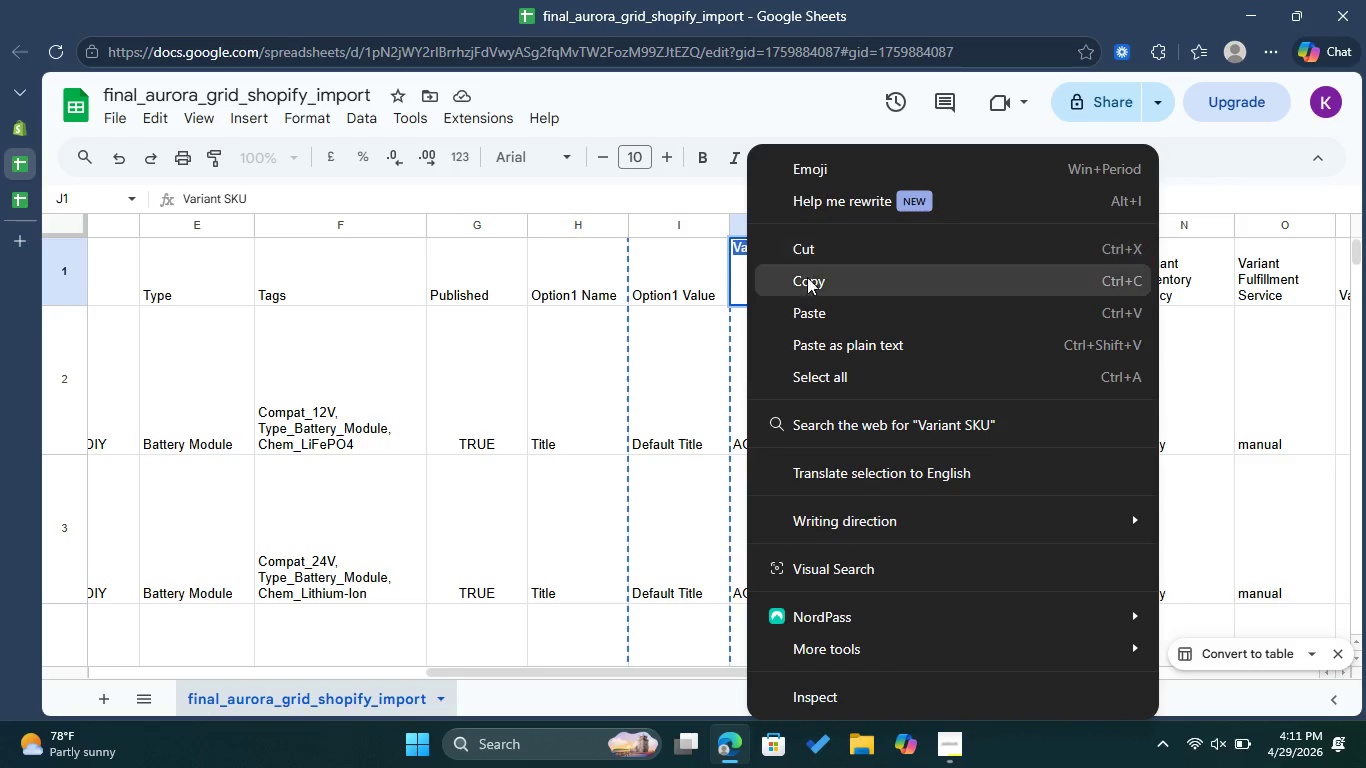 
left_click([810, 281])
 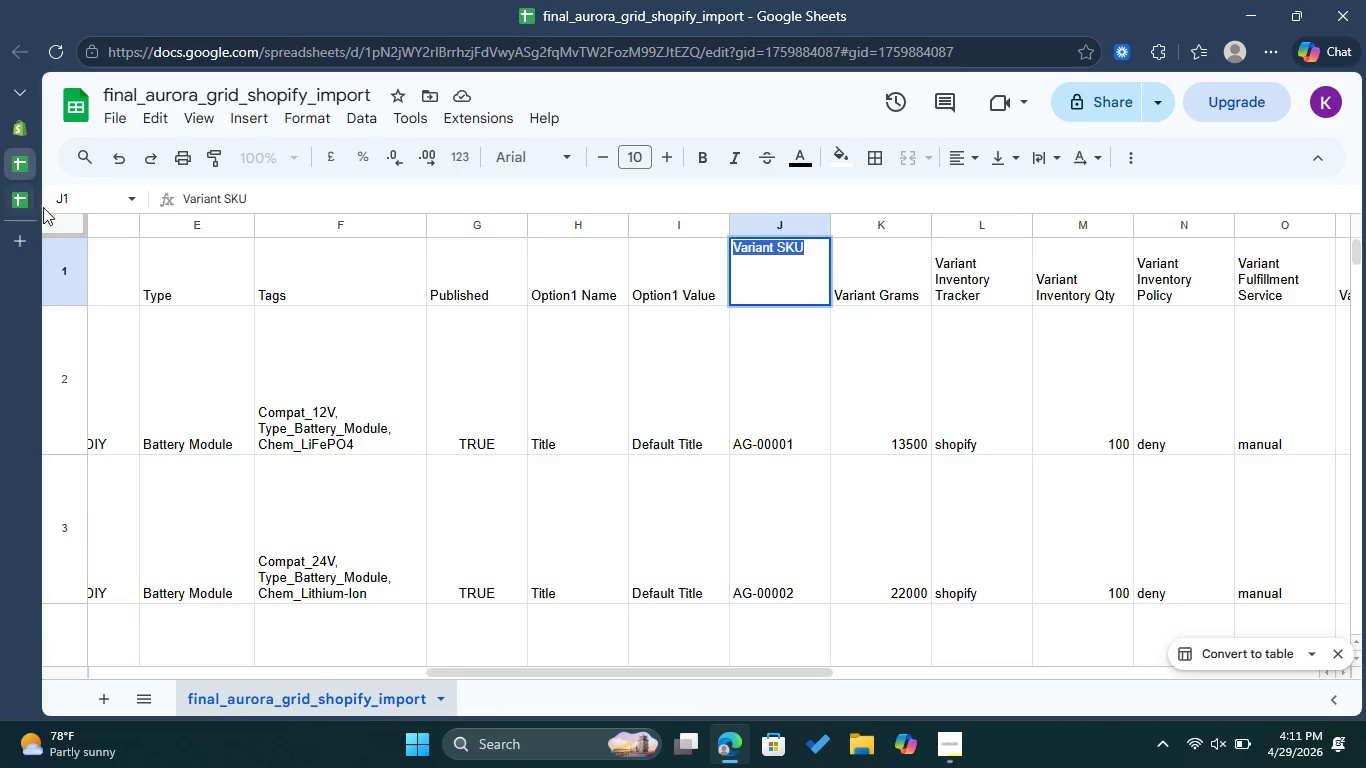 
left_click([24, 202])
 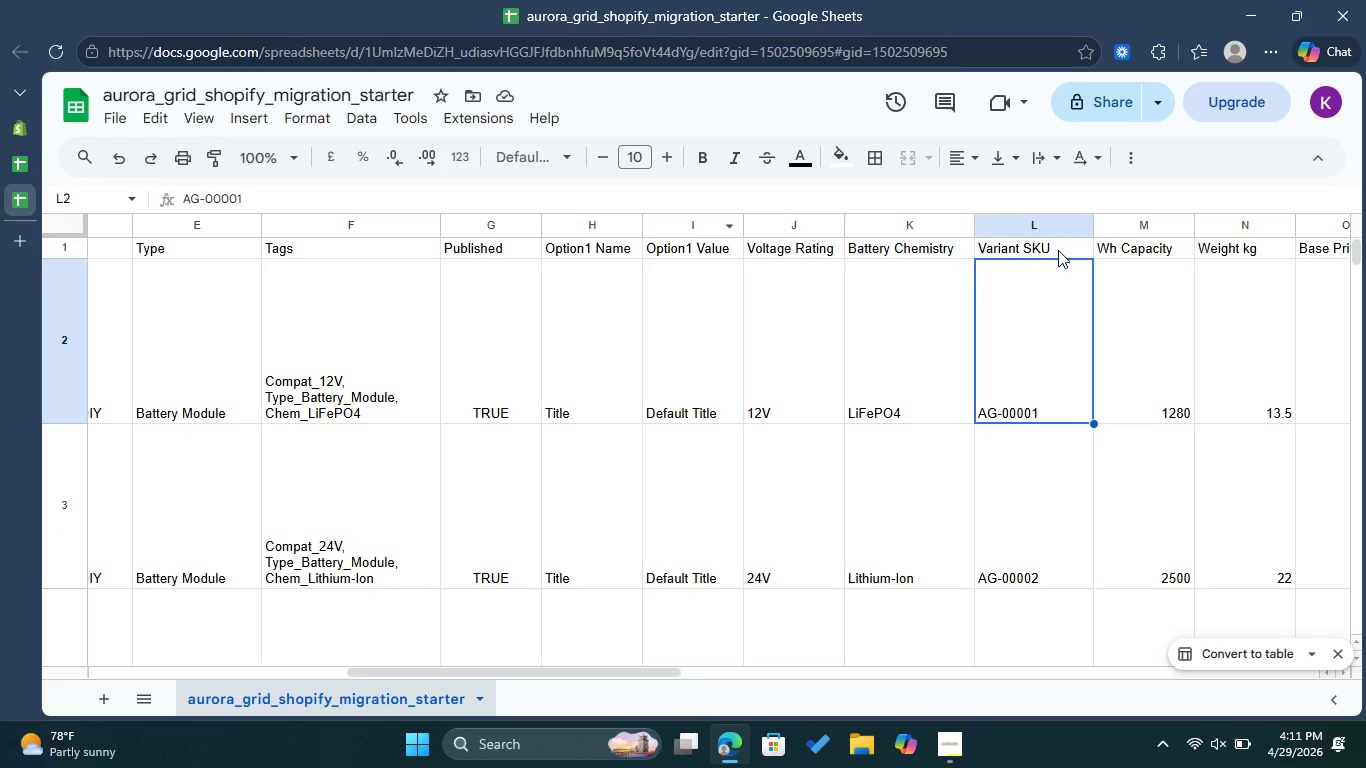 
double_click([1058, 250])
 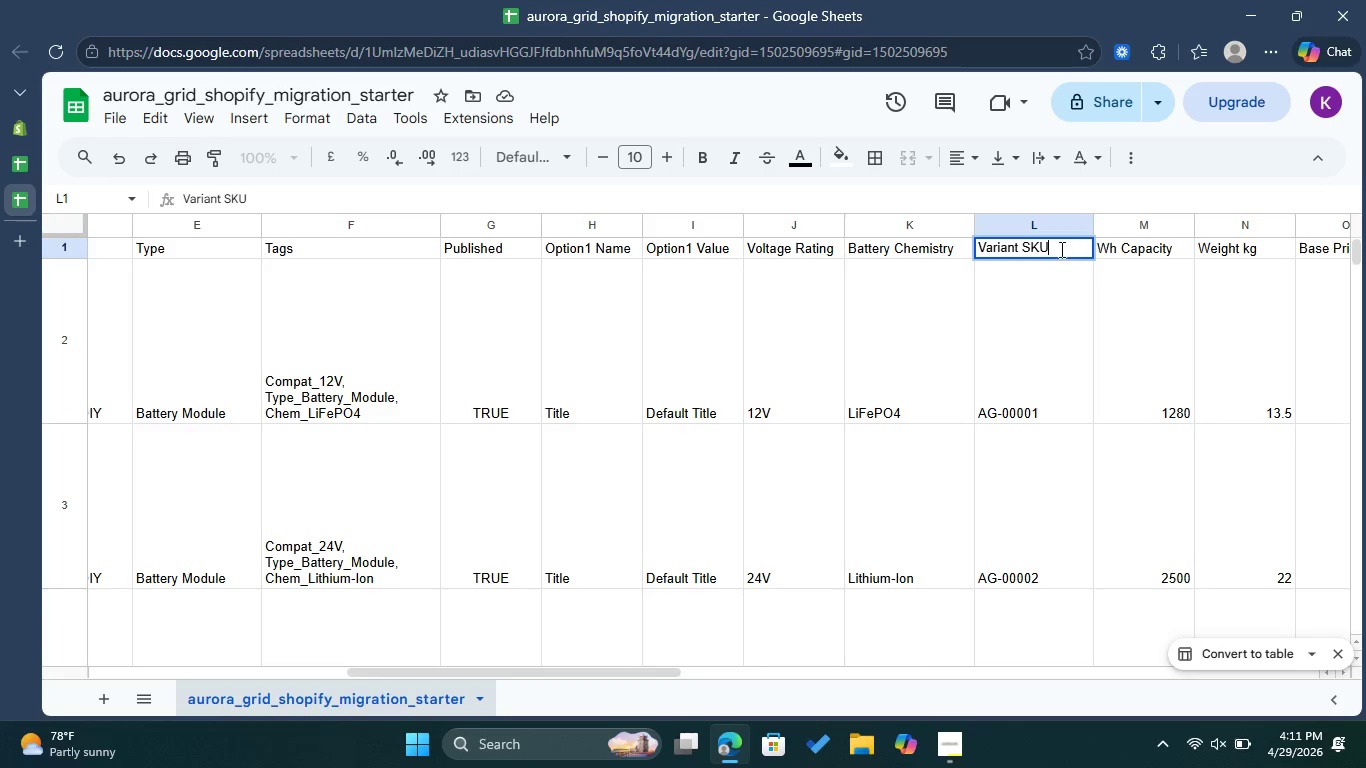 
left_click_drag(start_coordinate=[1060, 249], to_coordinate=[982, 247])
 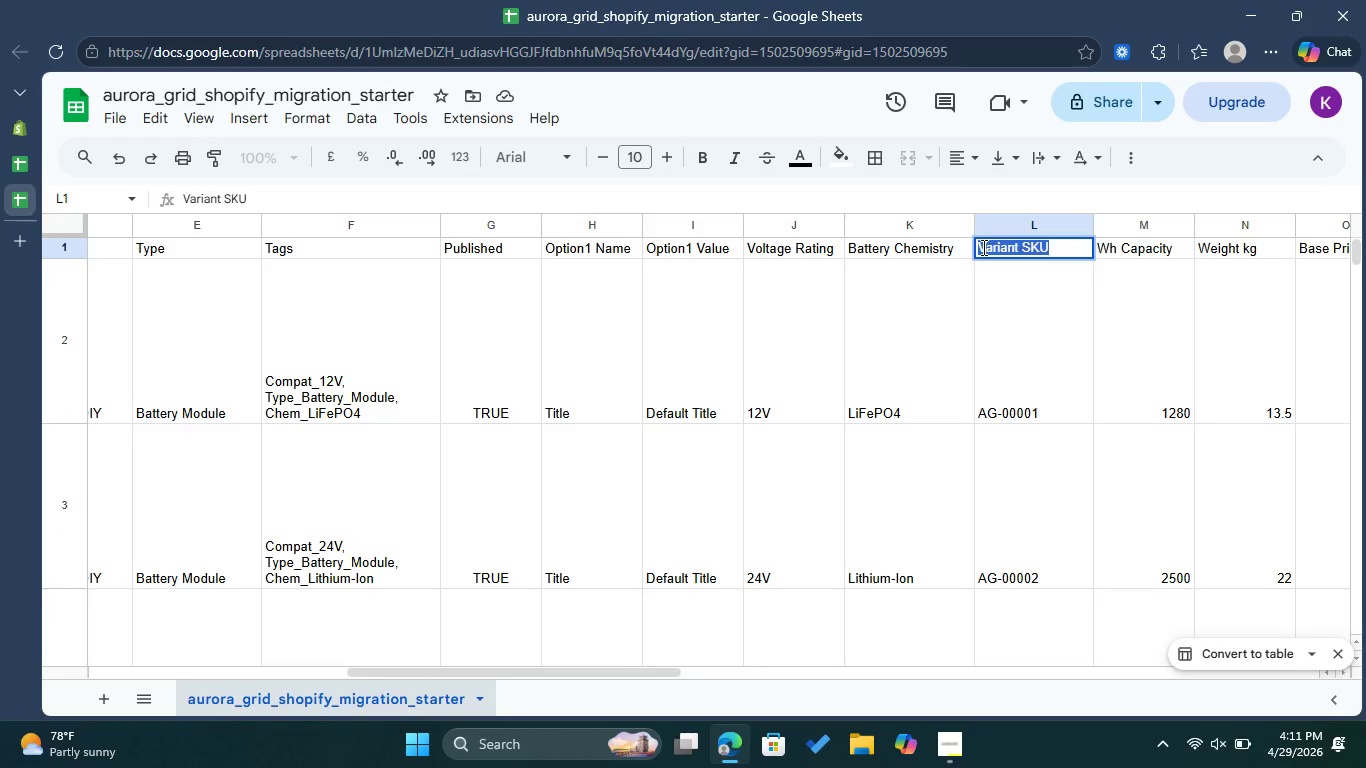 
key(Control+V)
 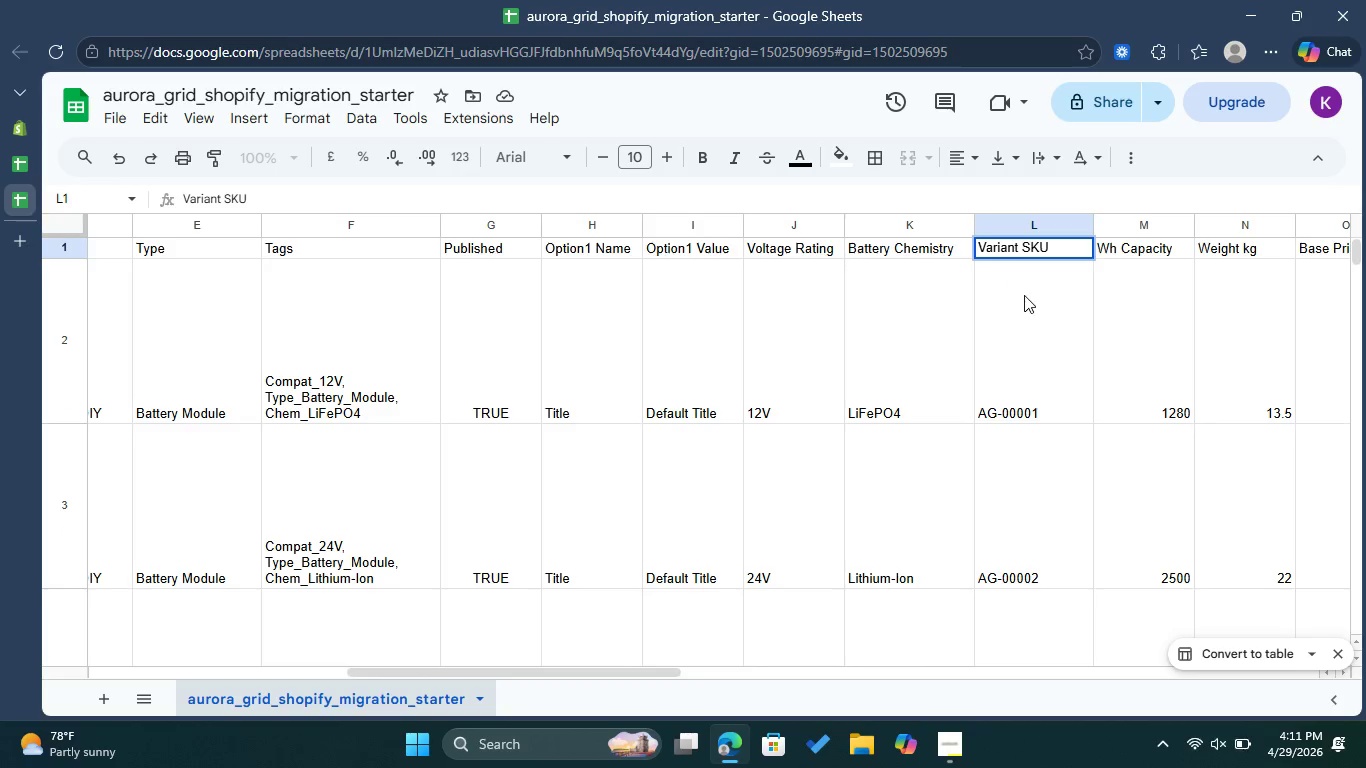 
left_click([1024, 295])
 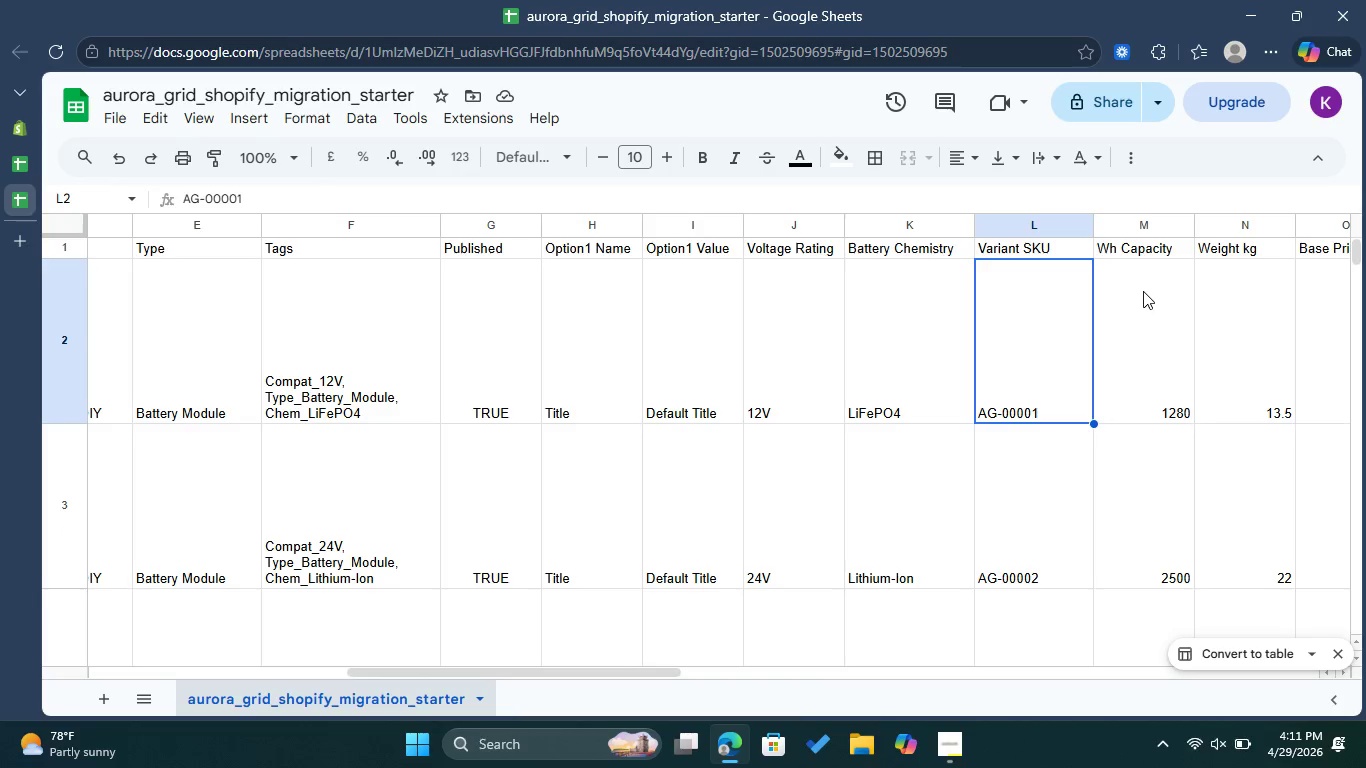 
left_click([1143, 291])
 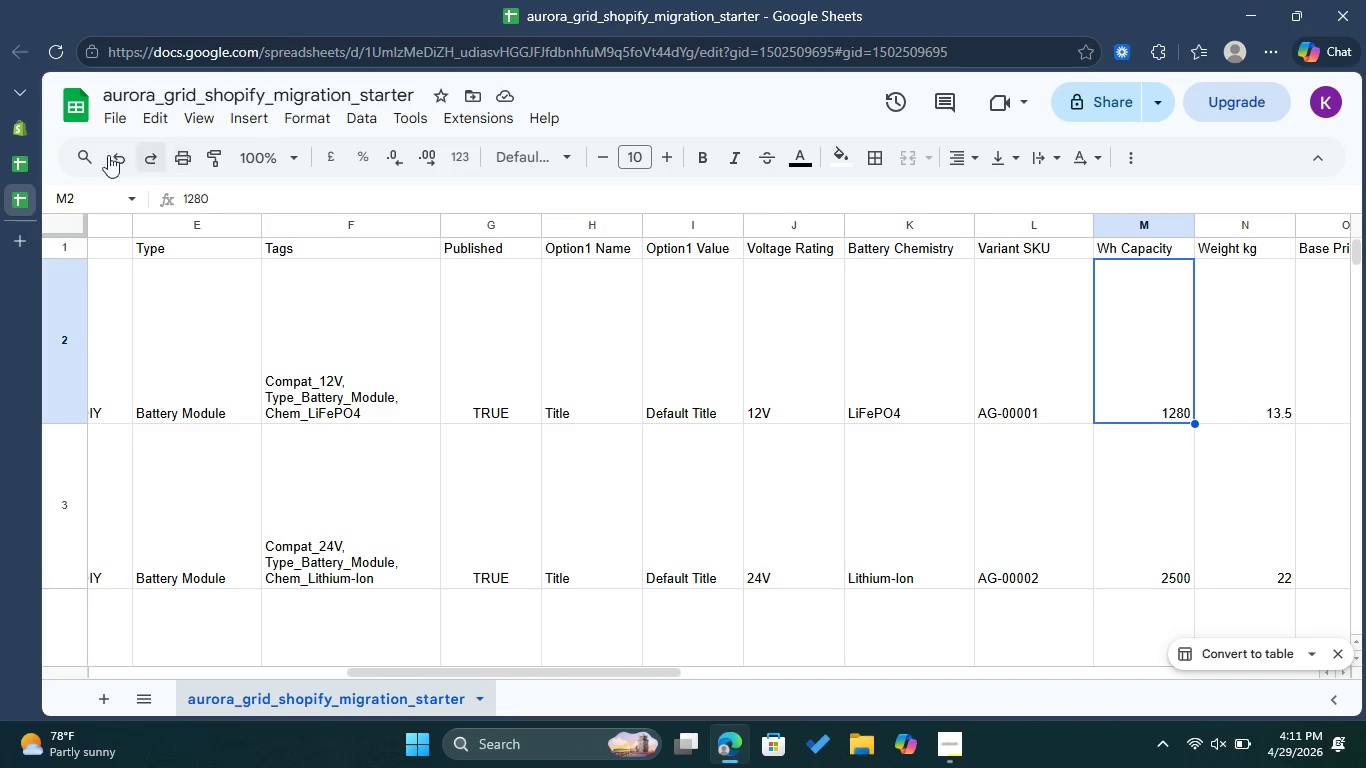 
mouse_move([35, 160])
 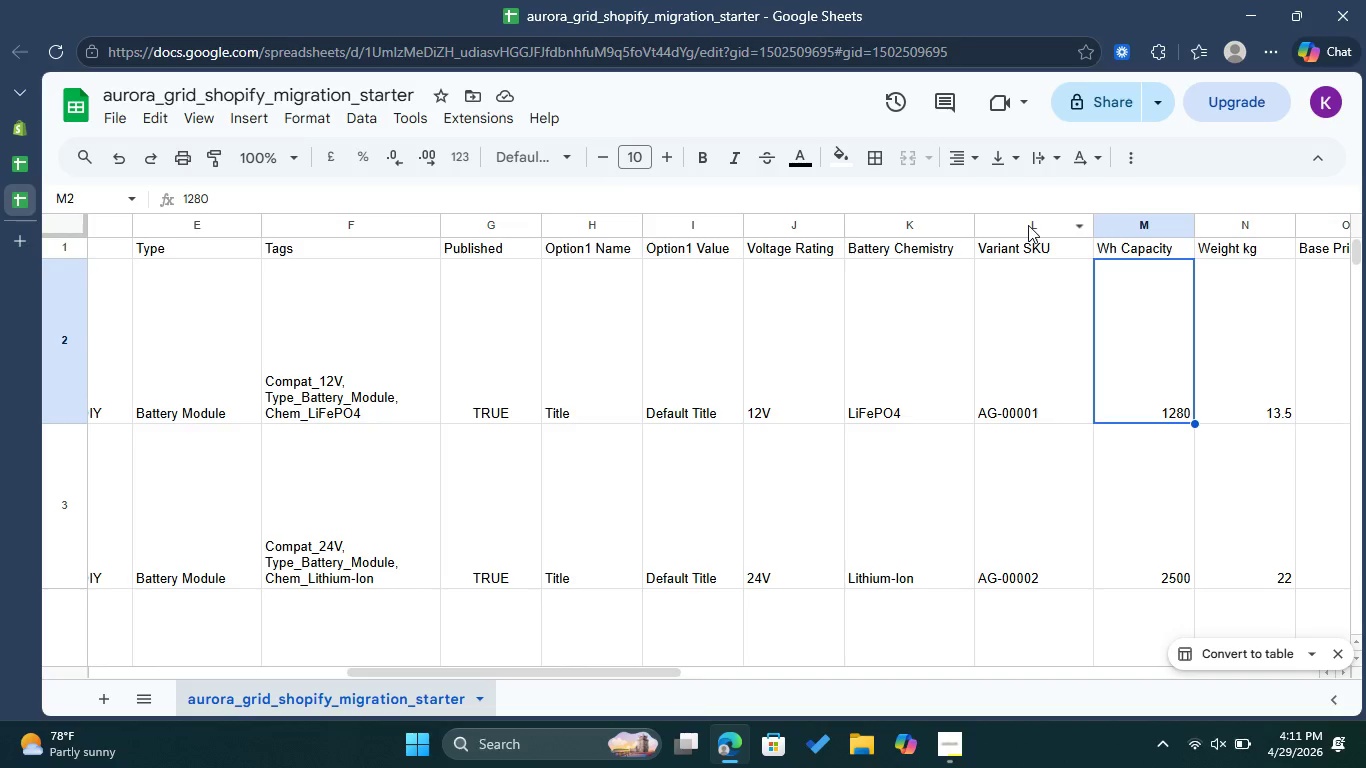 
wait(5.64)
 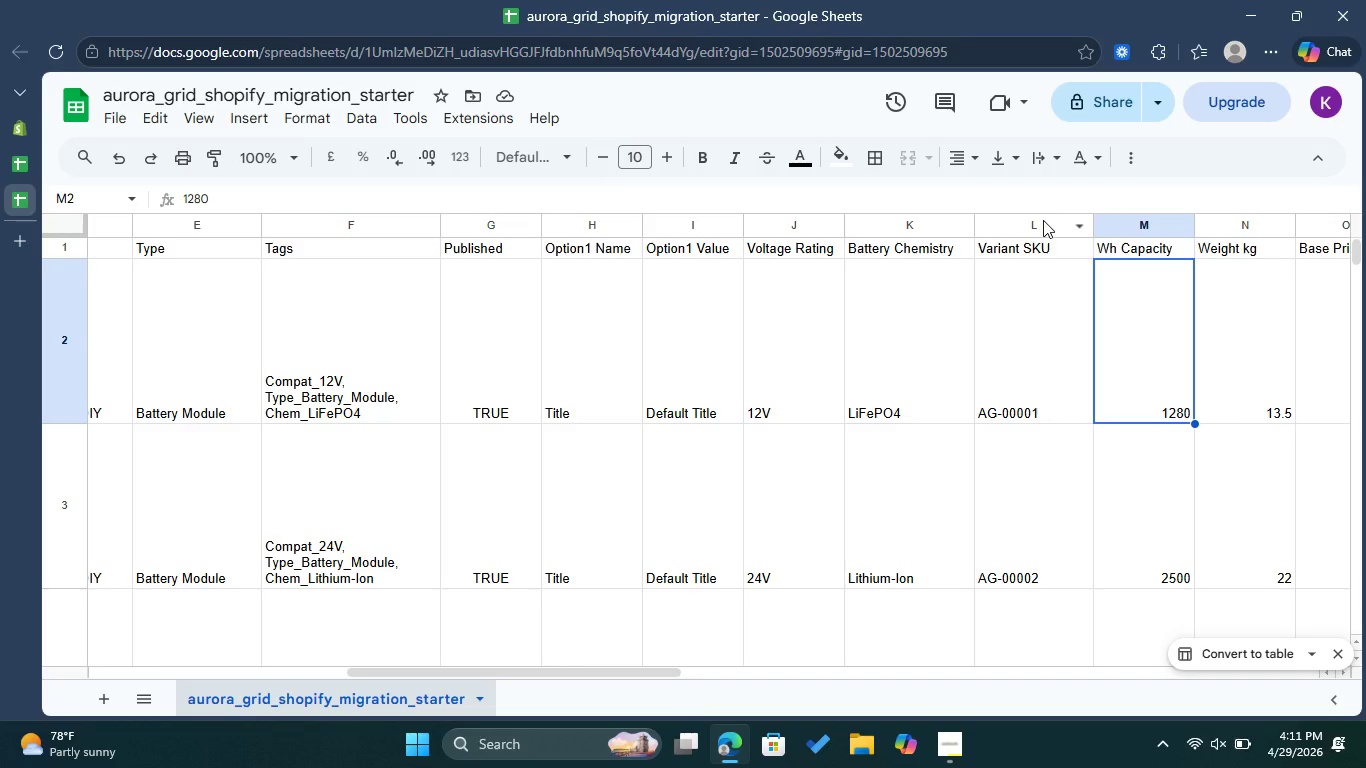 
left_click([1037, 240])
 